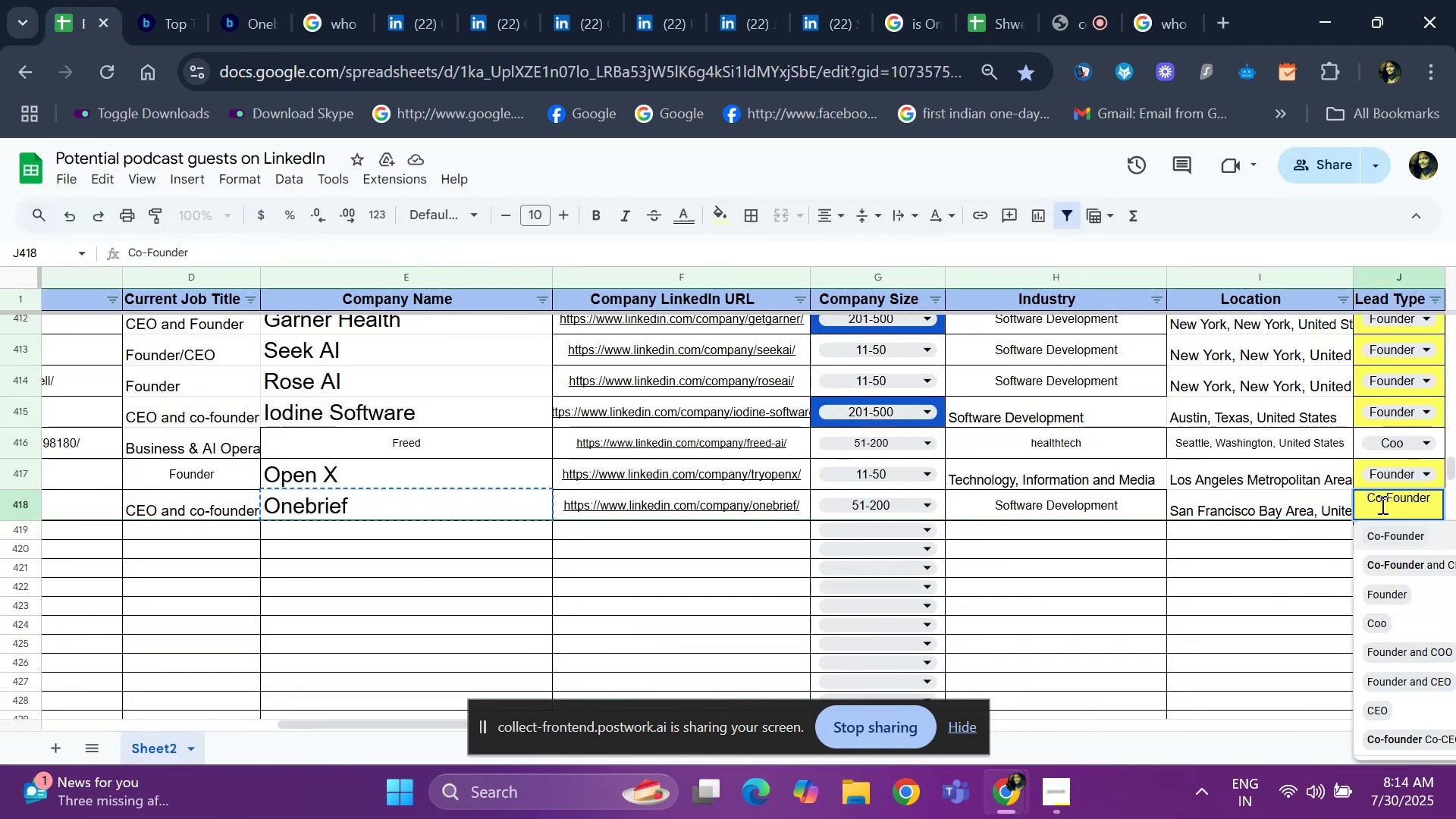 
key(Enter)
 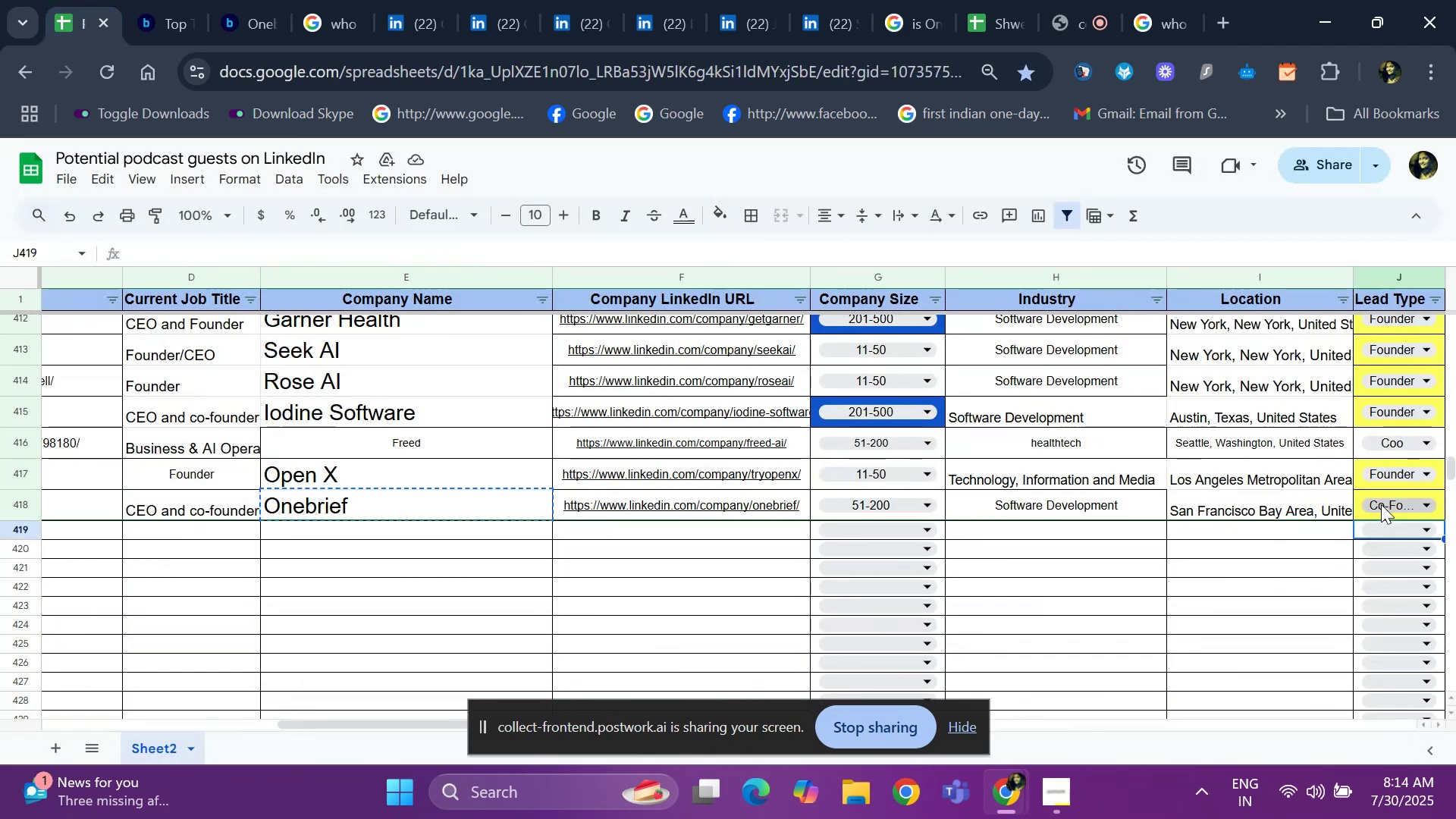 
key(ArrowRight)
 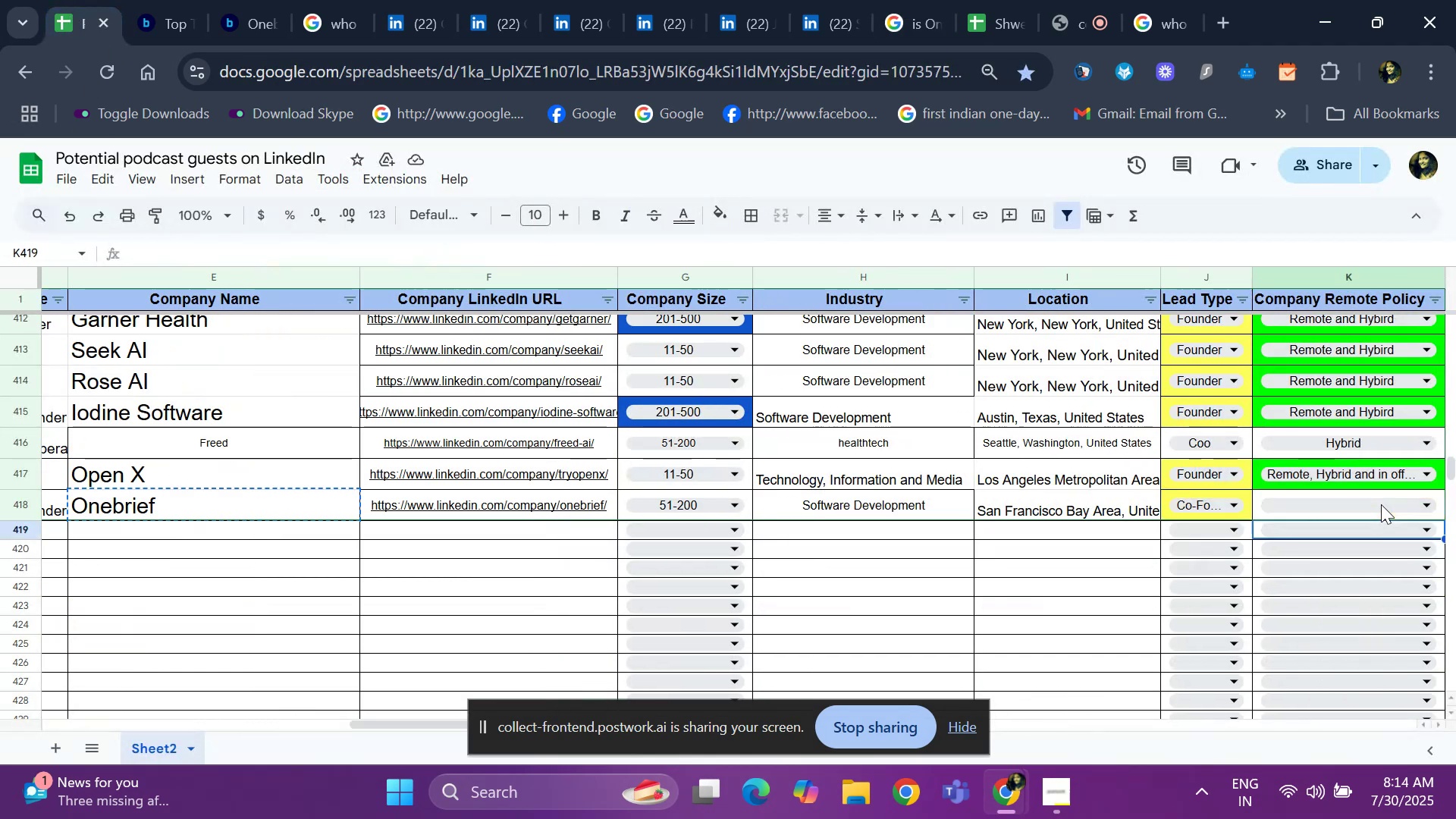 
key(ArrowRight)
 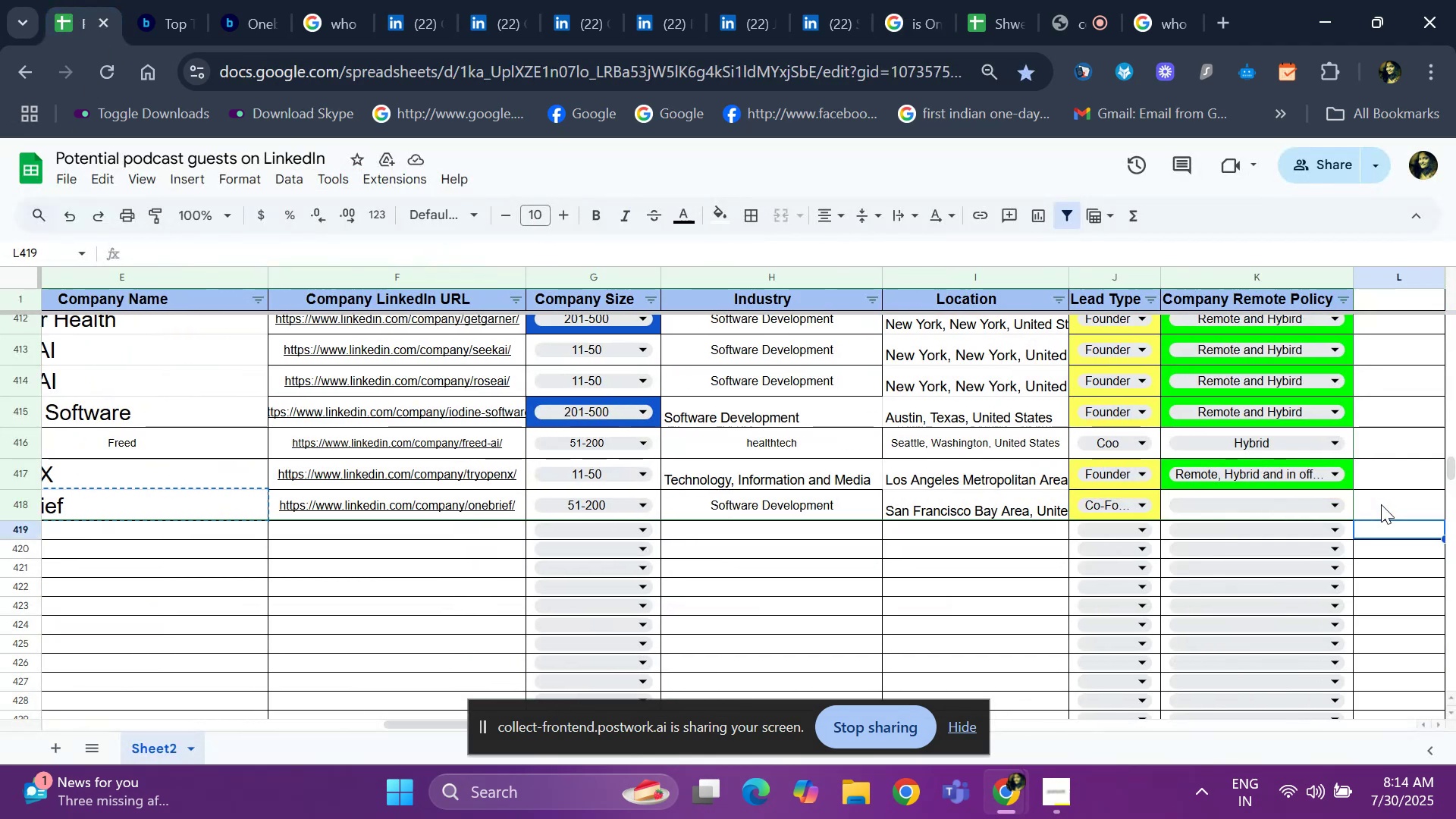 
key(ArrowUp)
 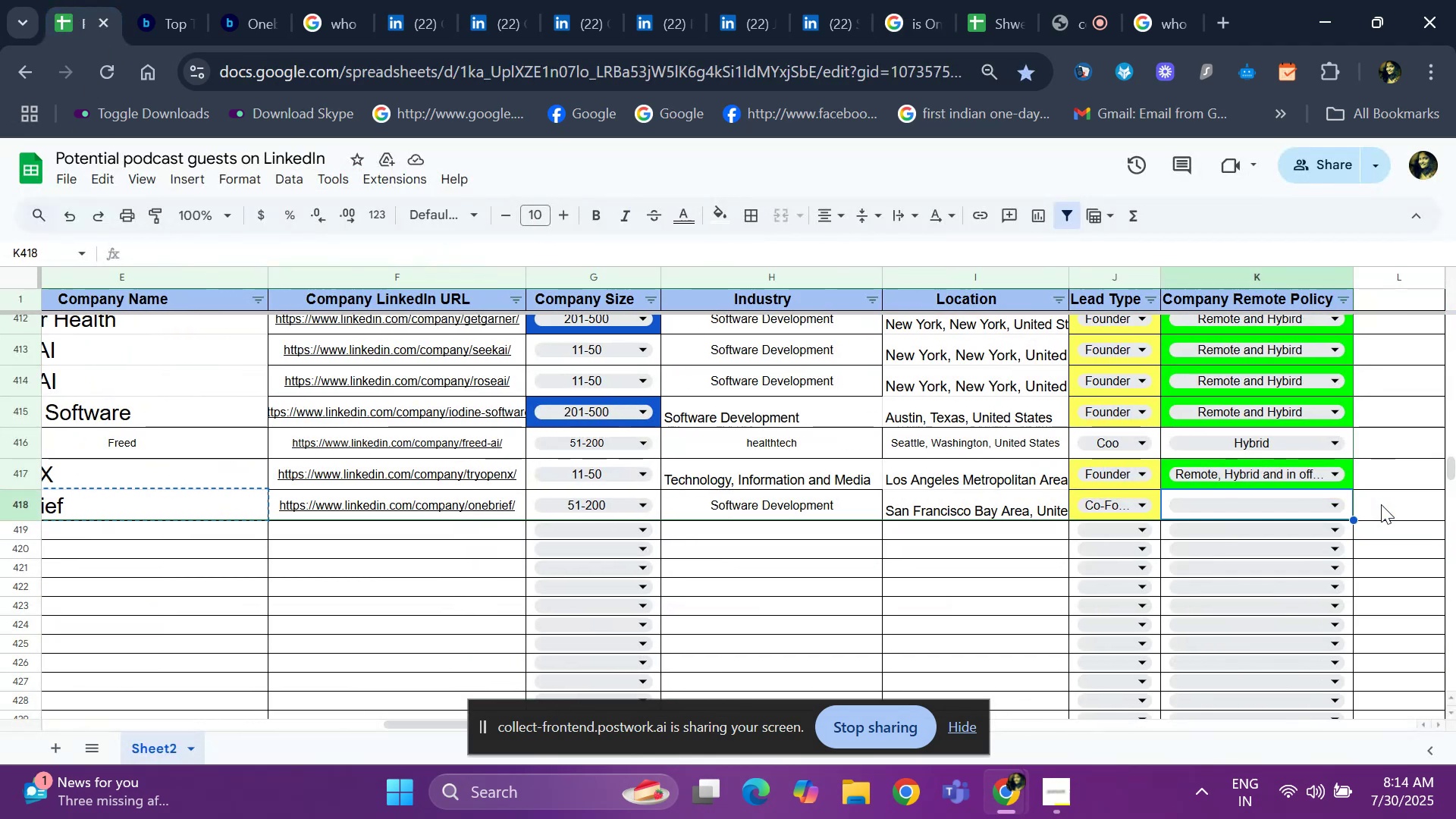 
key(ArrowLeft)
 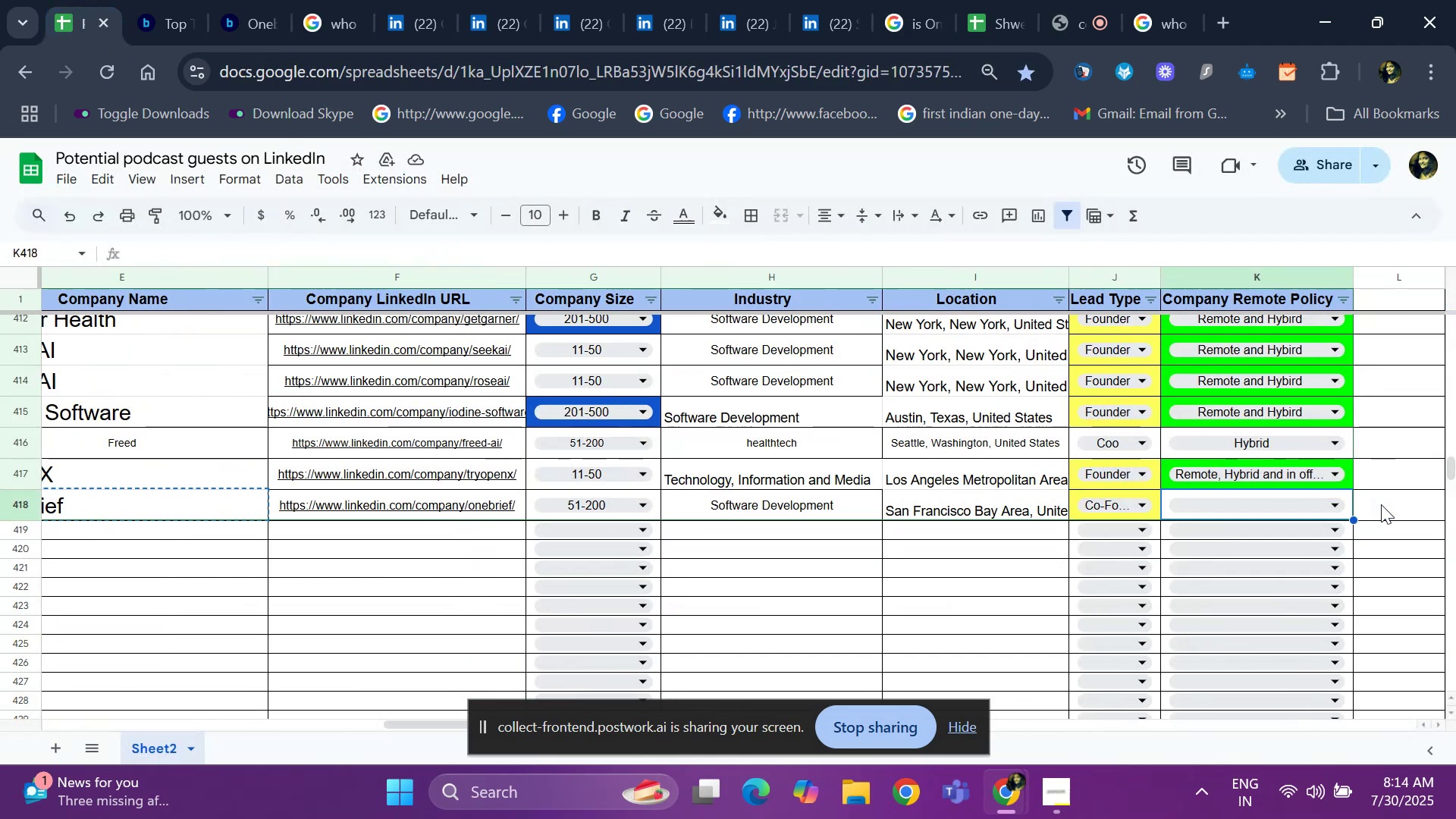 
key(Enter)
 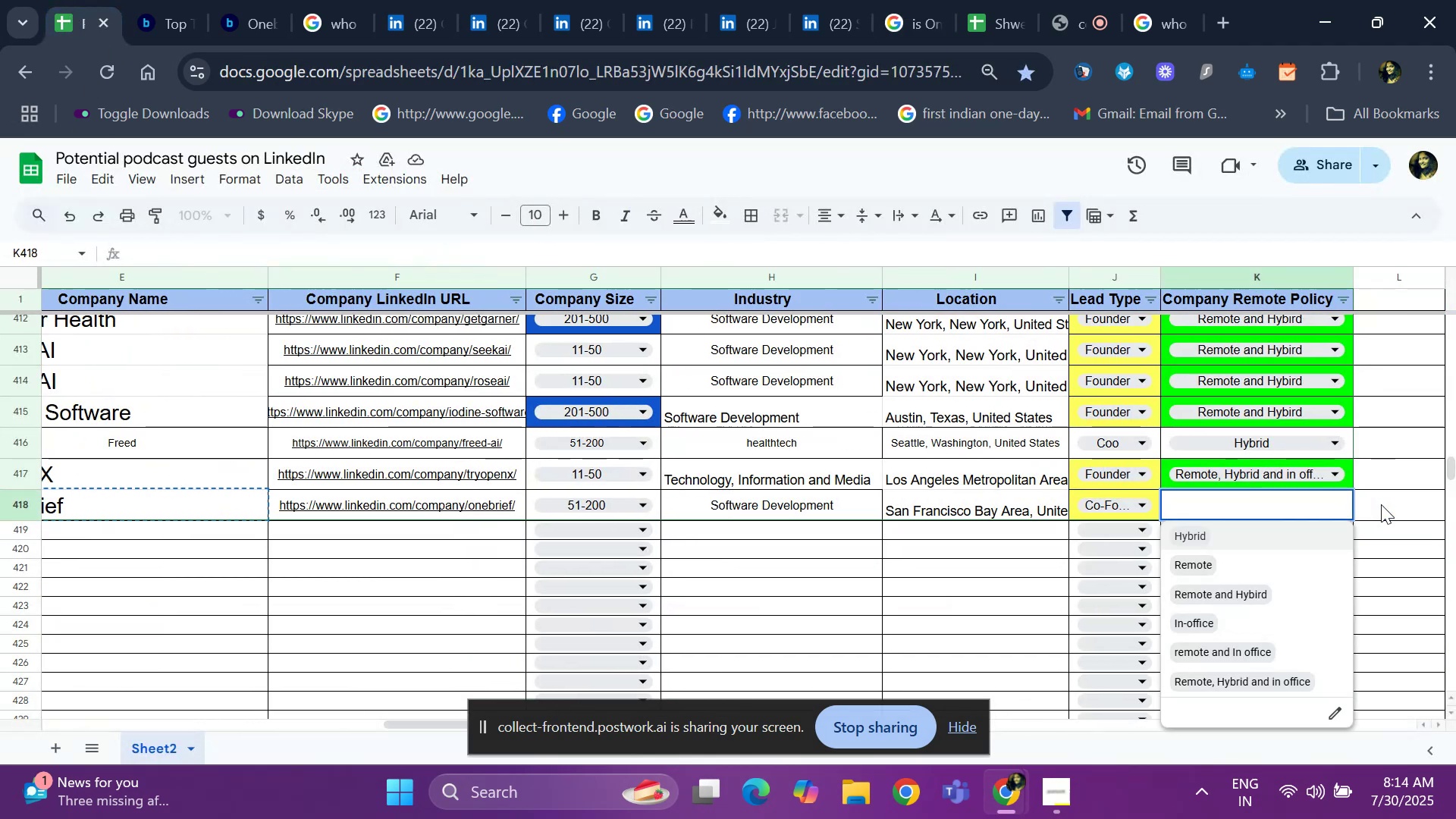 
key(ArrowDown)
 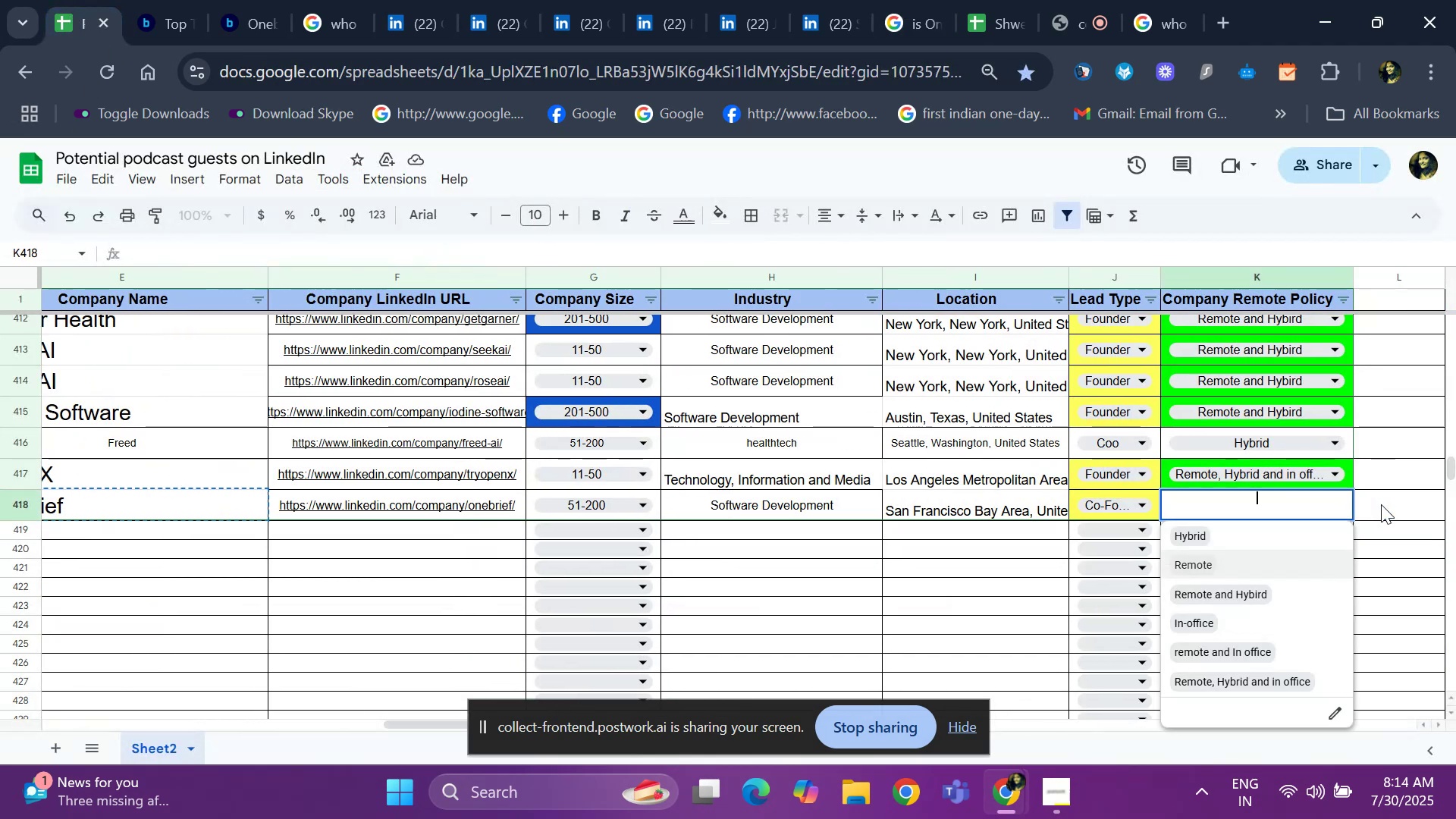 
key(ArrowDown)
 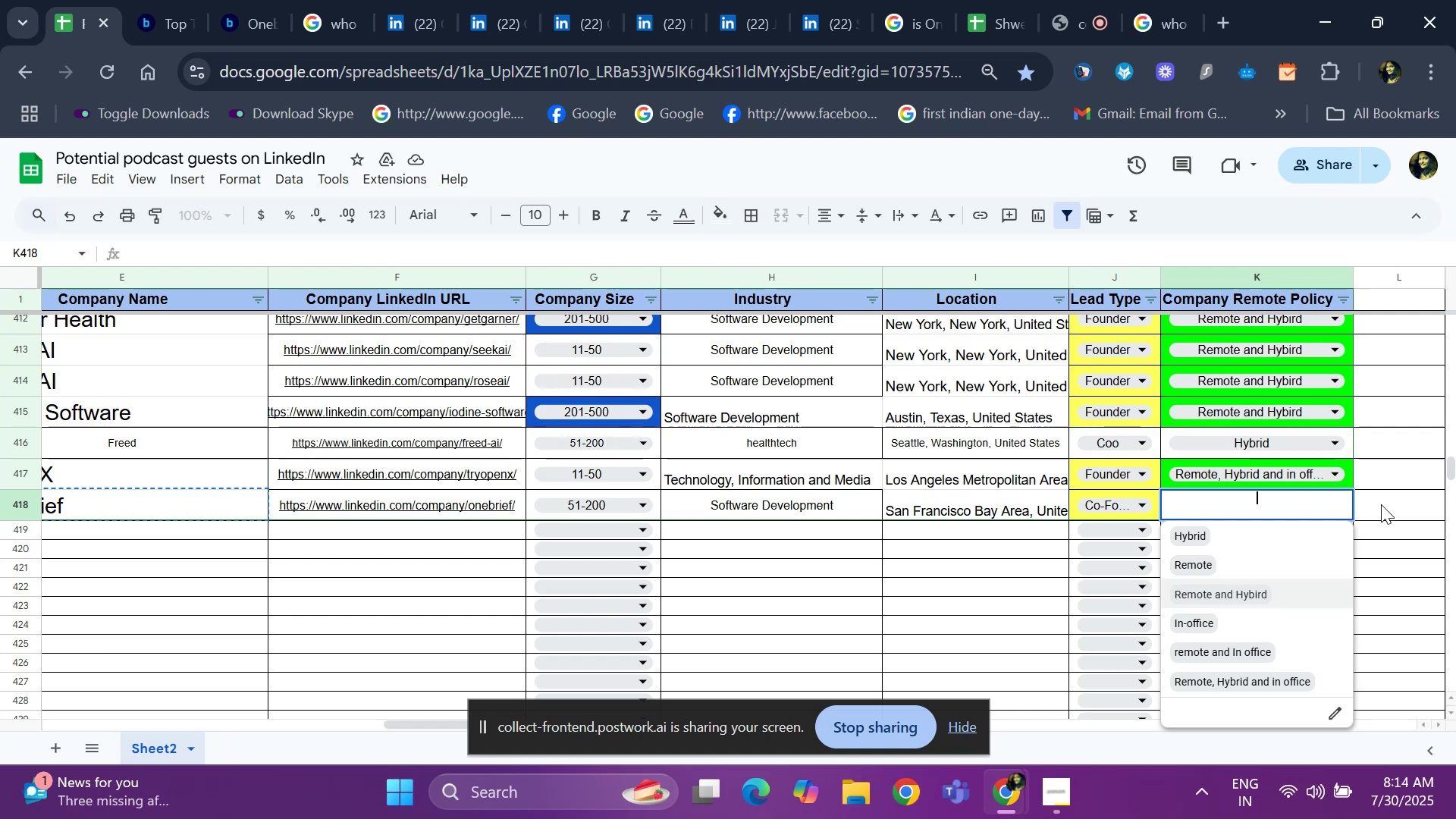 
key(Enter)
 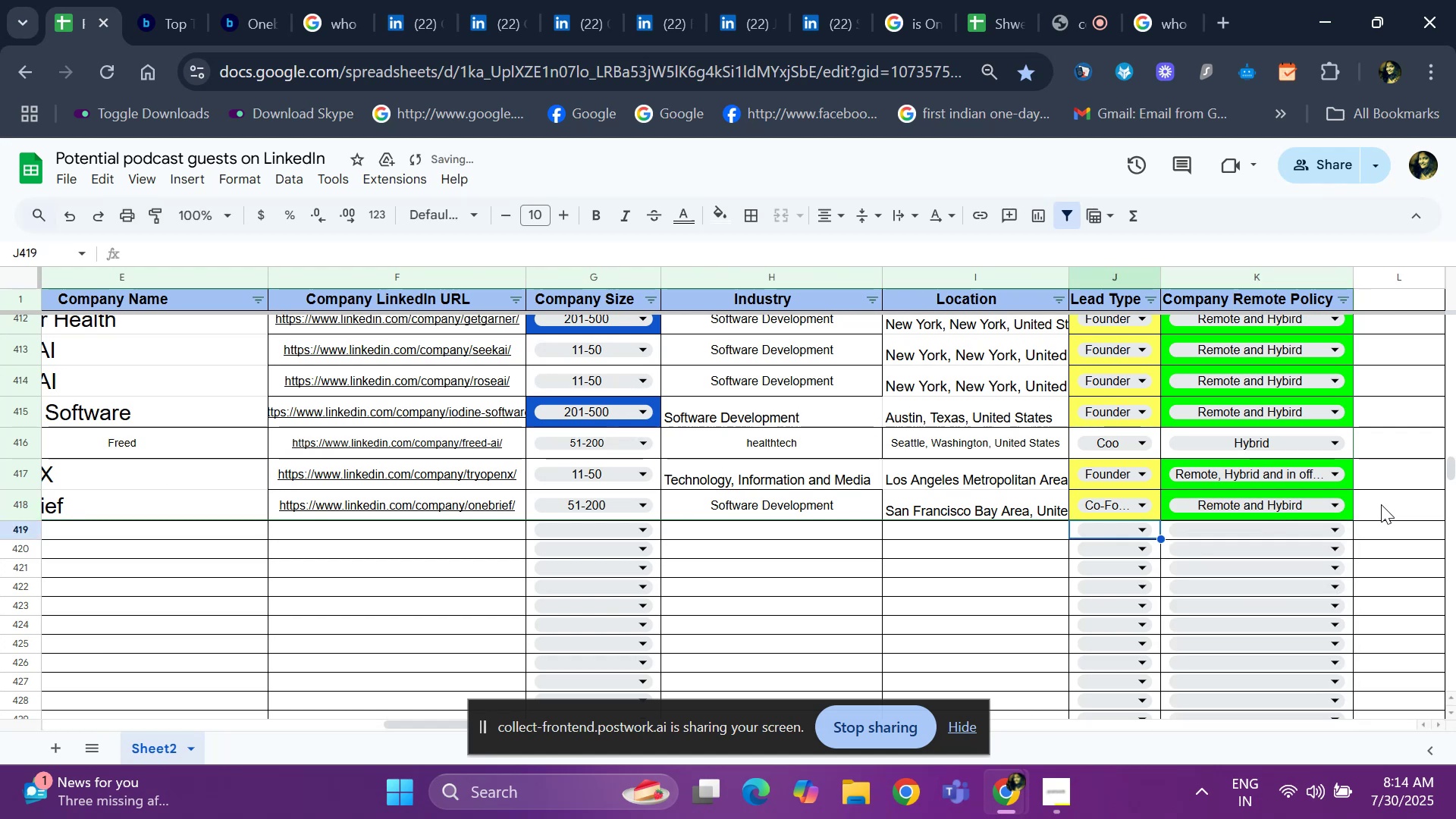 
hold_key(key=ArrowLeft, duration=1.2)
 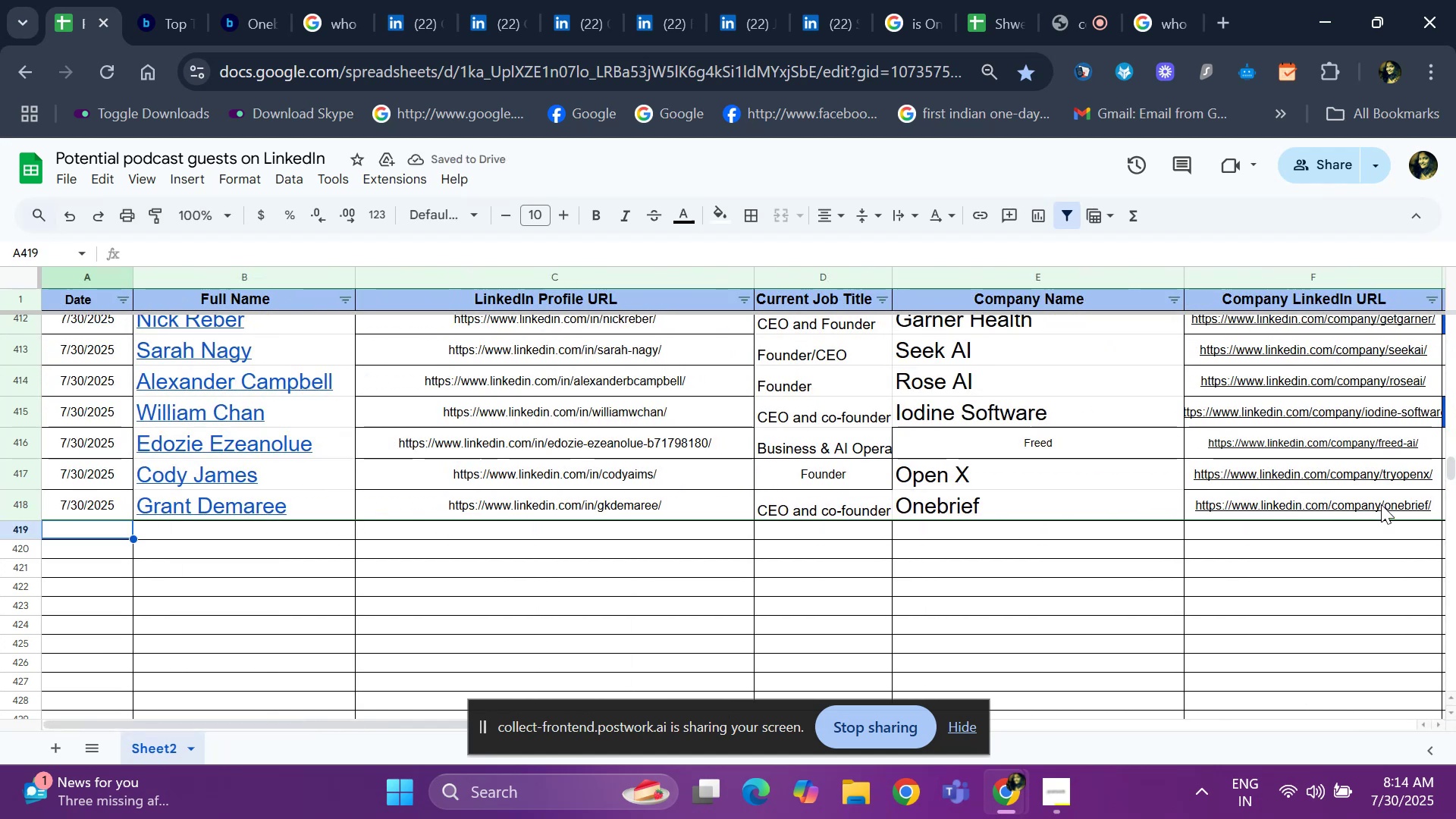 
key(ArrowUp)
 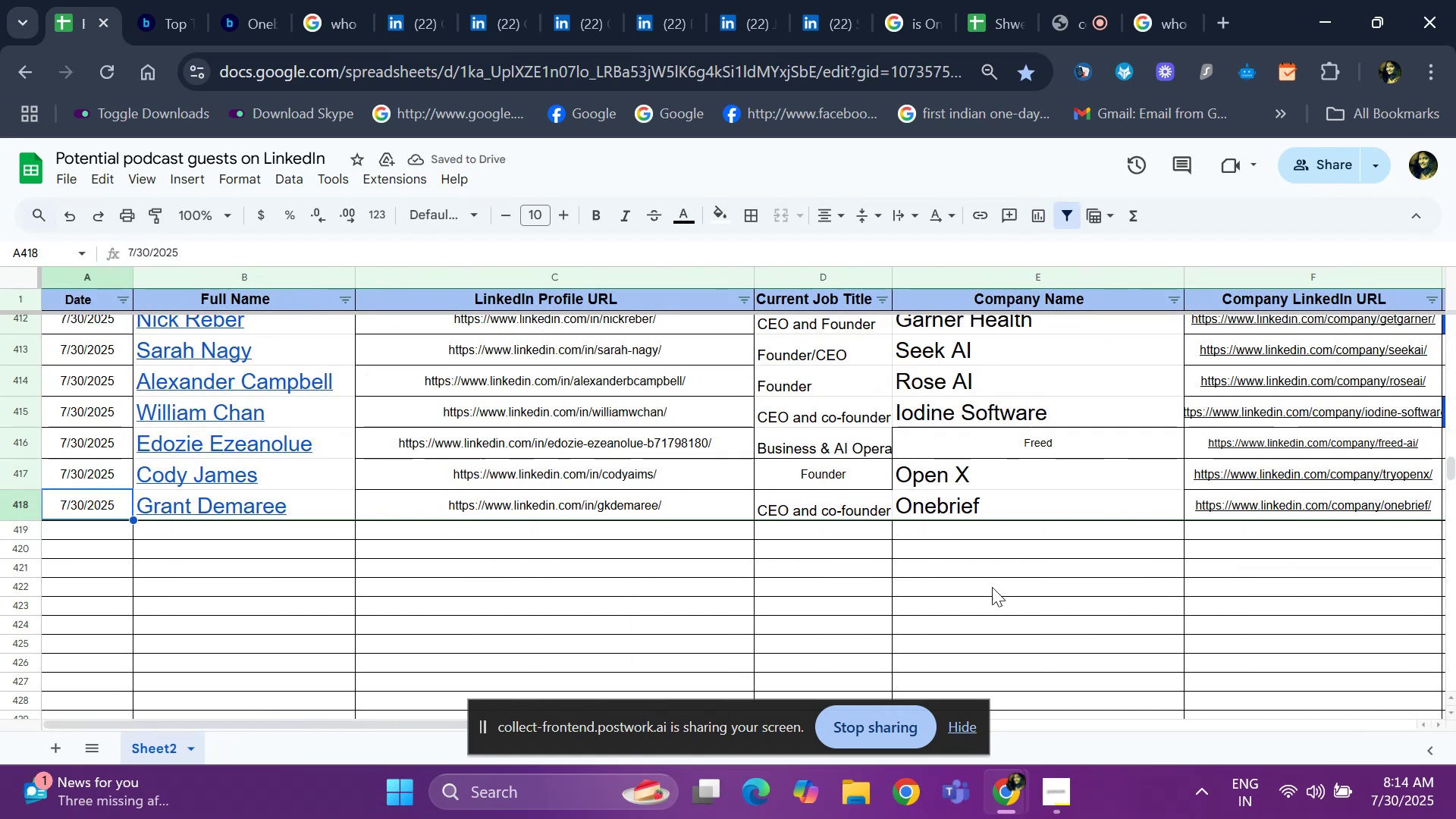 
scroll: coordinate [851, 598], scroll_direction: up, amount: 1.0
 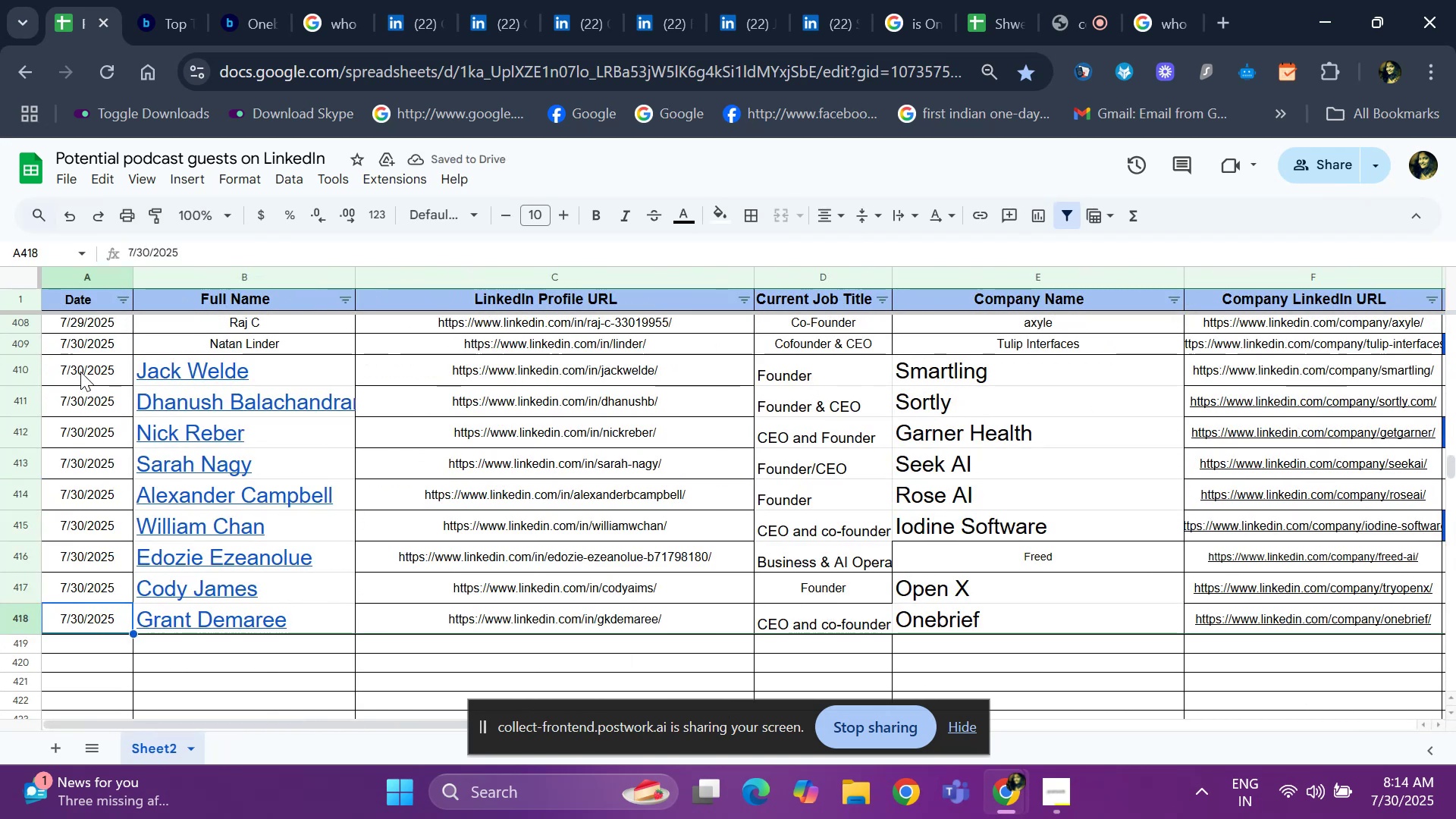 
left_click([83, 364])
 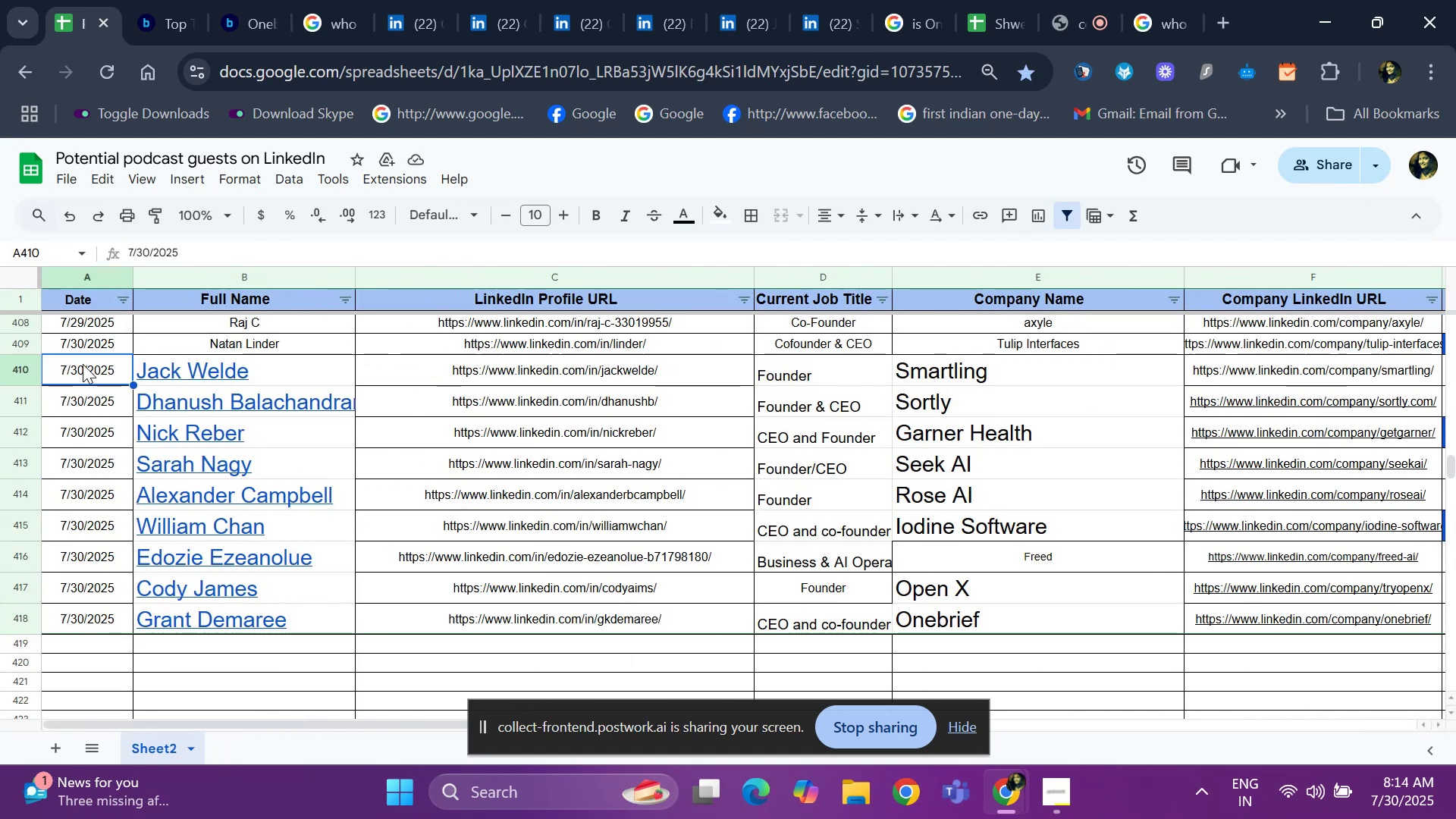 
key(Shift+ArrowRight)
 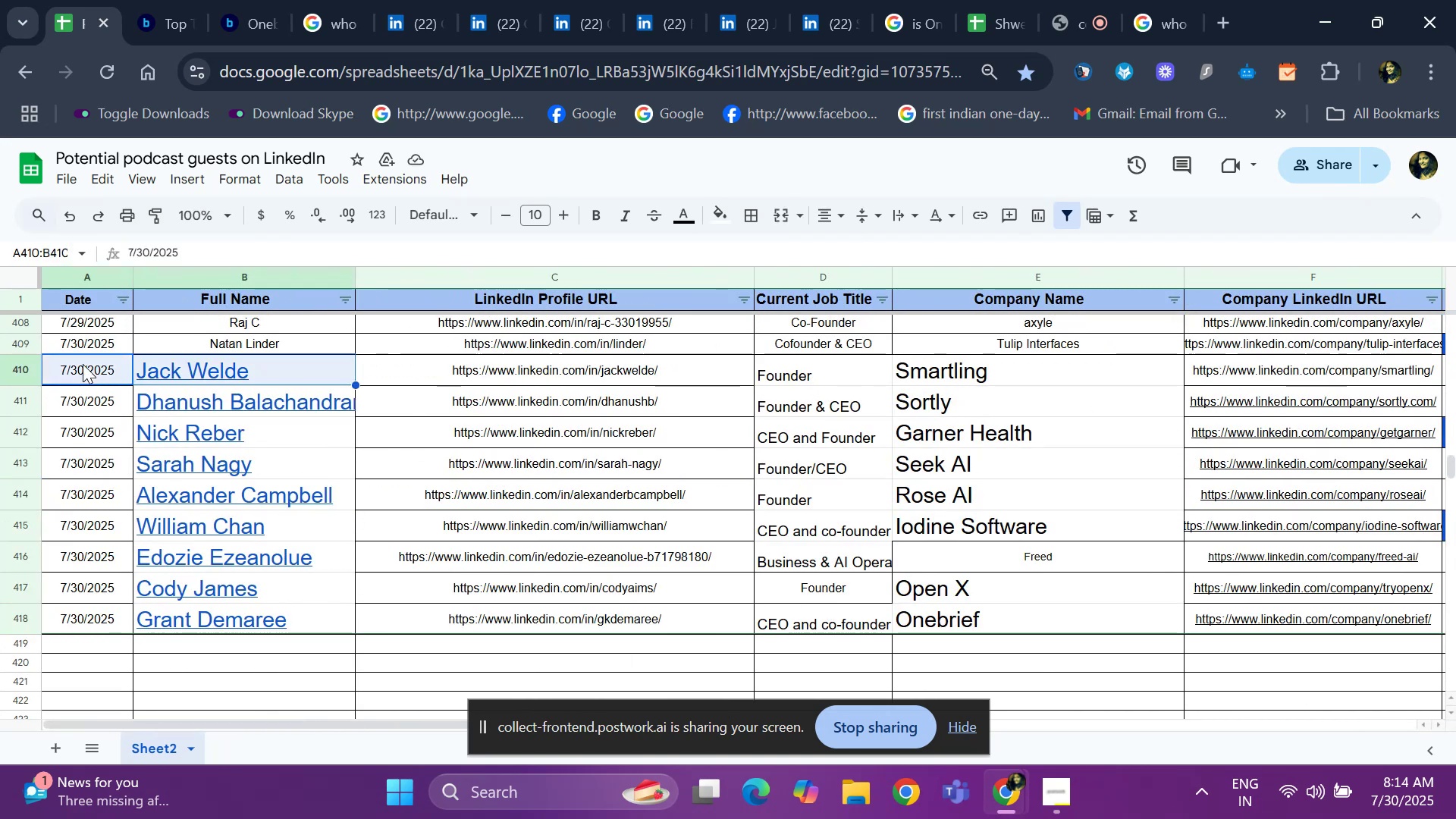 
key(Shift+ArrowRight)
 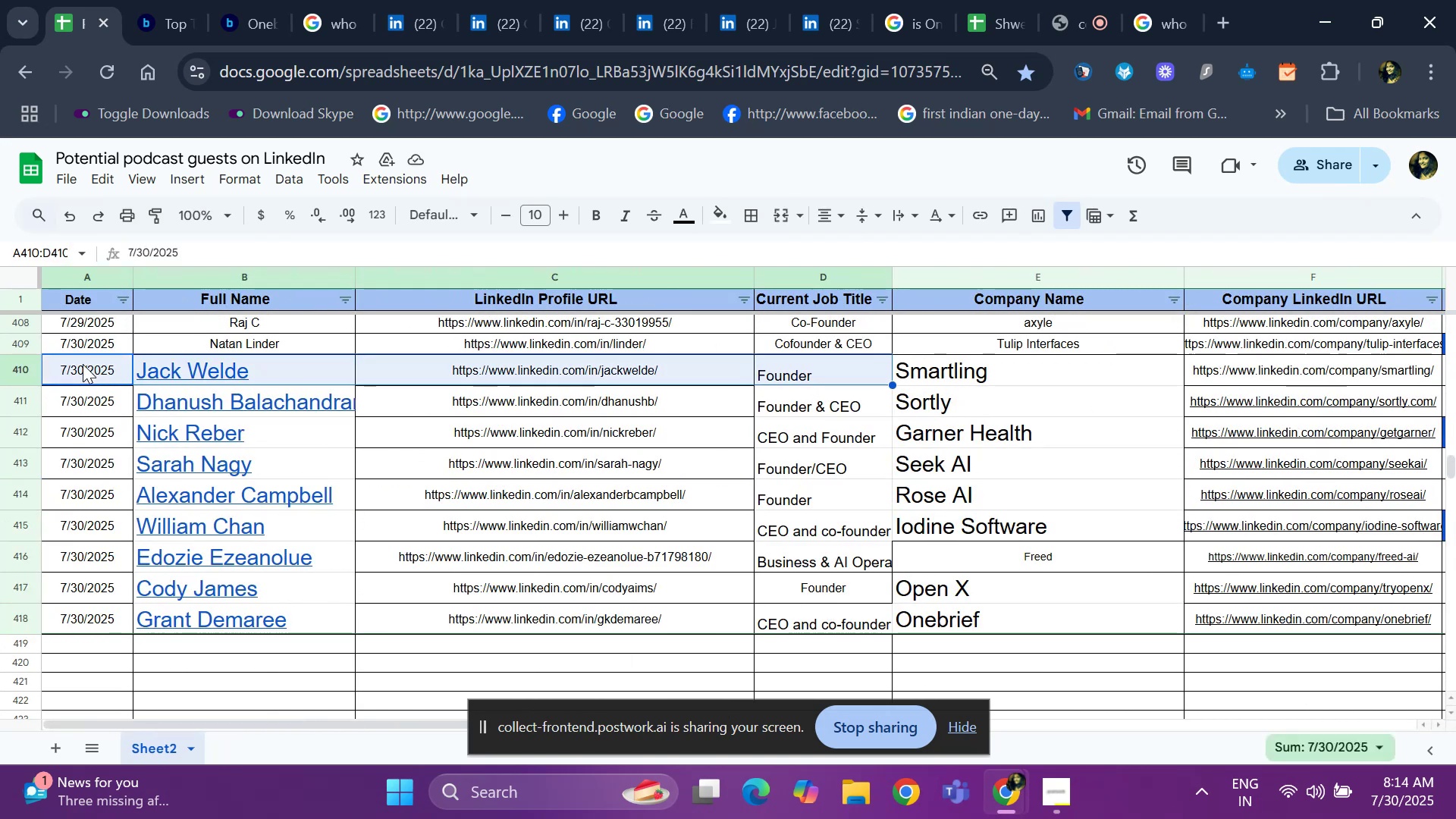 
key(Shift+ArrowRight)
 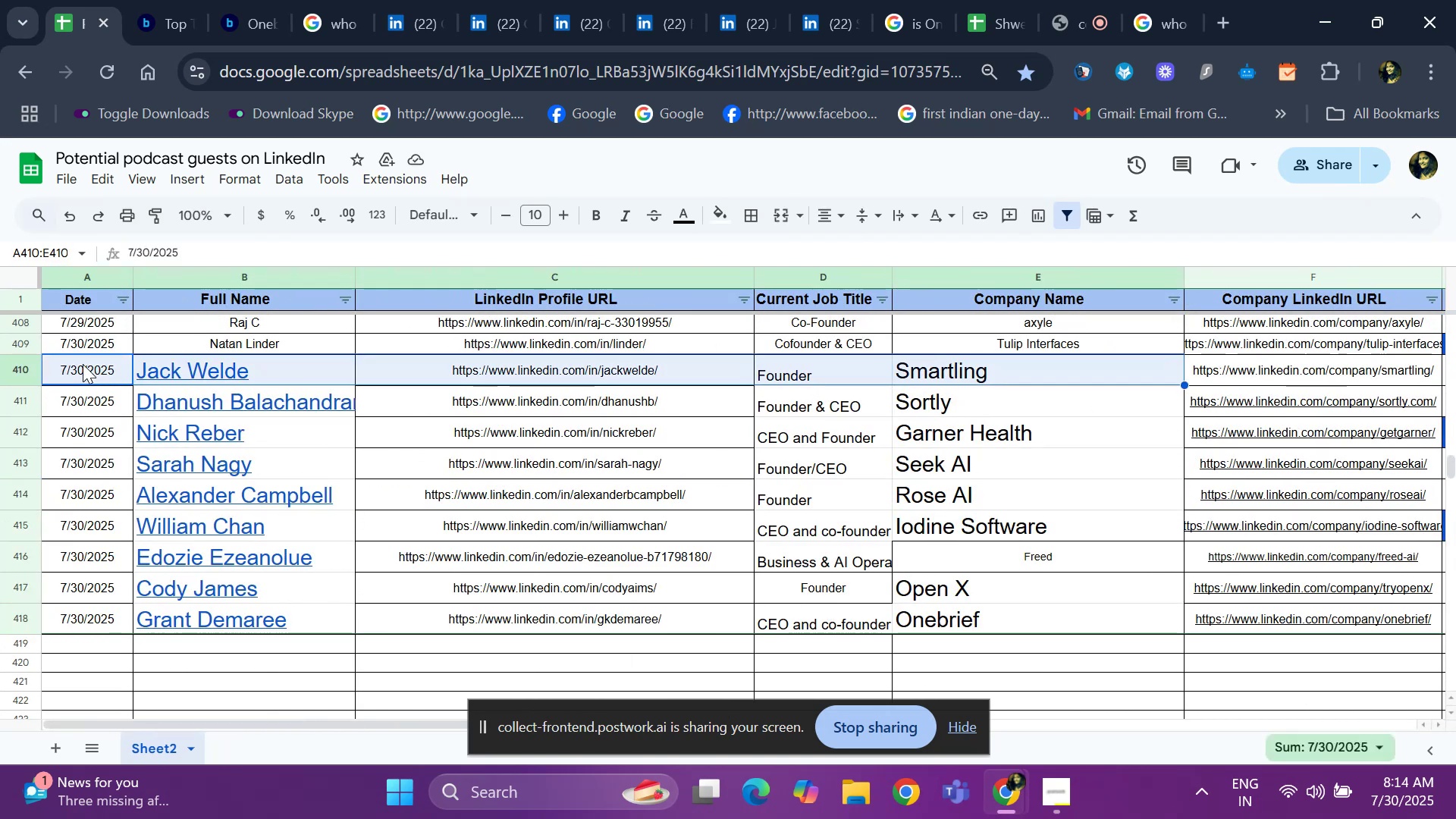 
key(Shift+ArrowRight)
 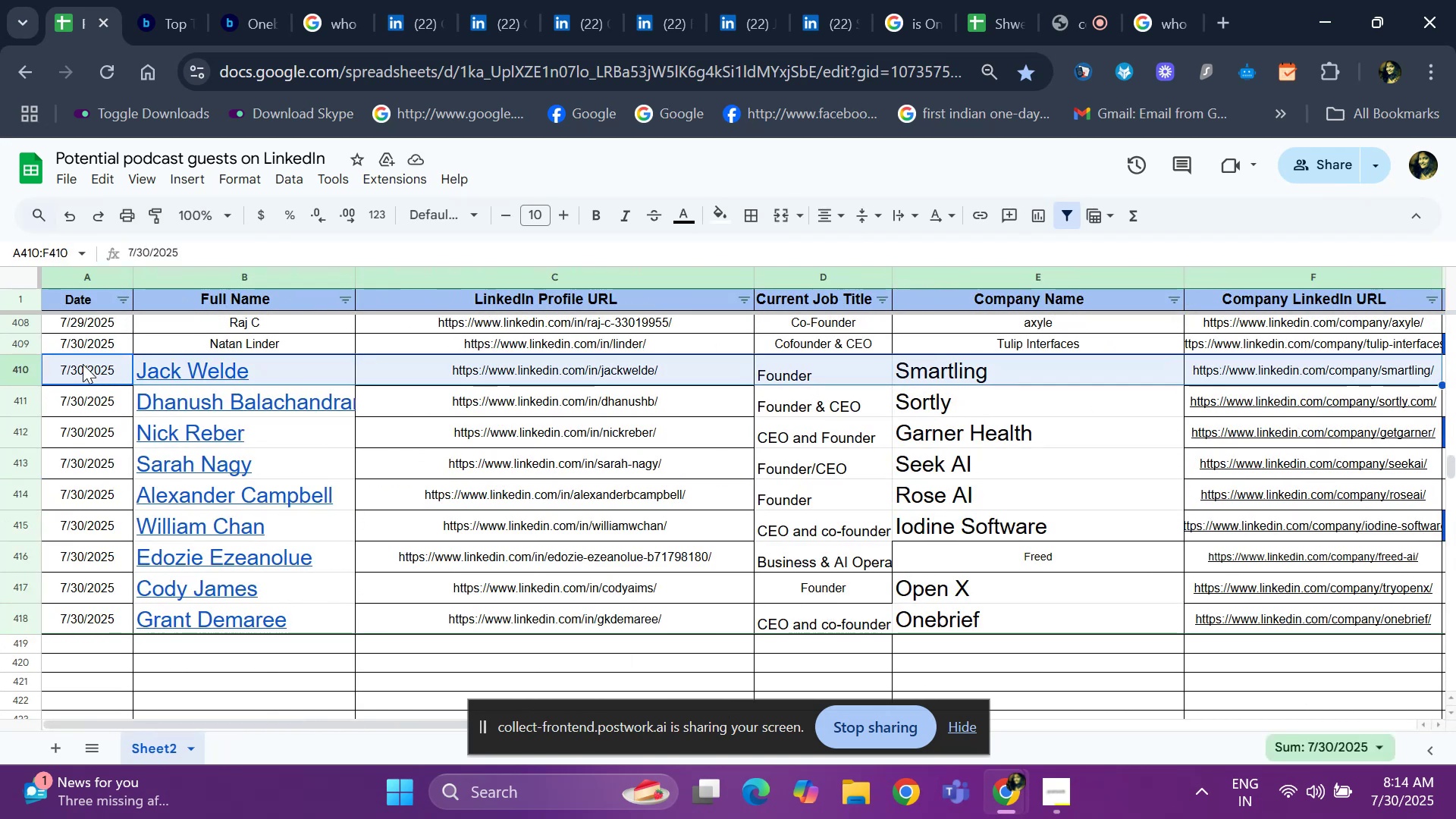 
key(Shift+ArrowRight)
 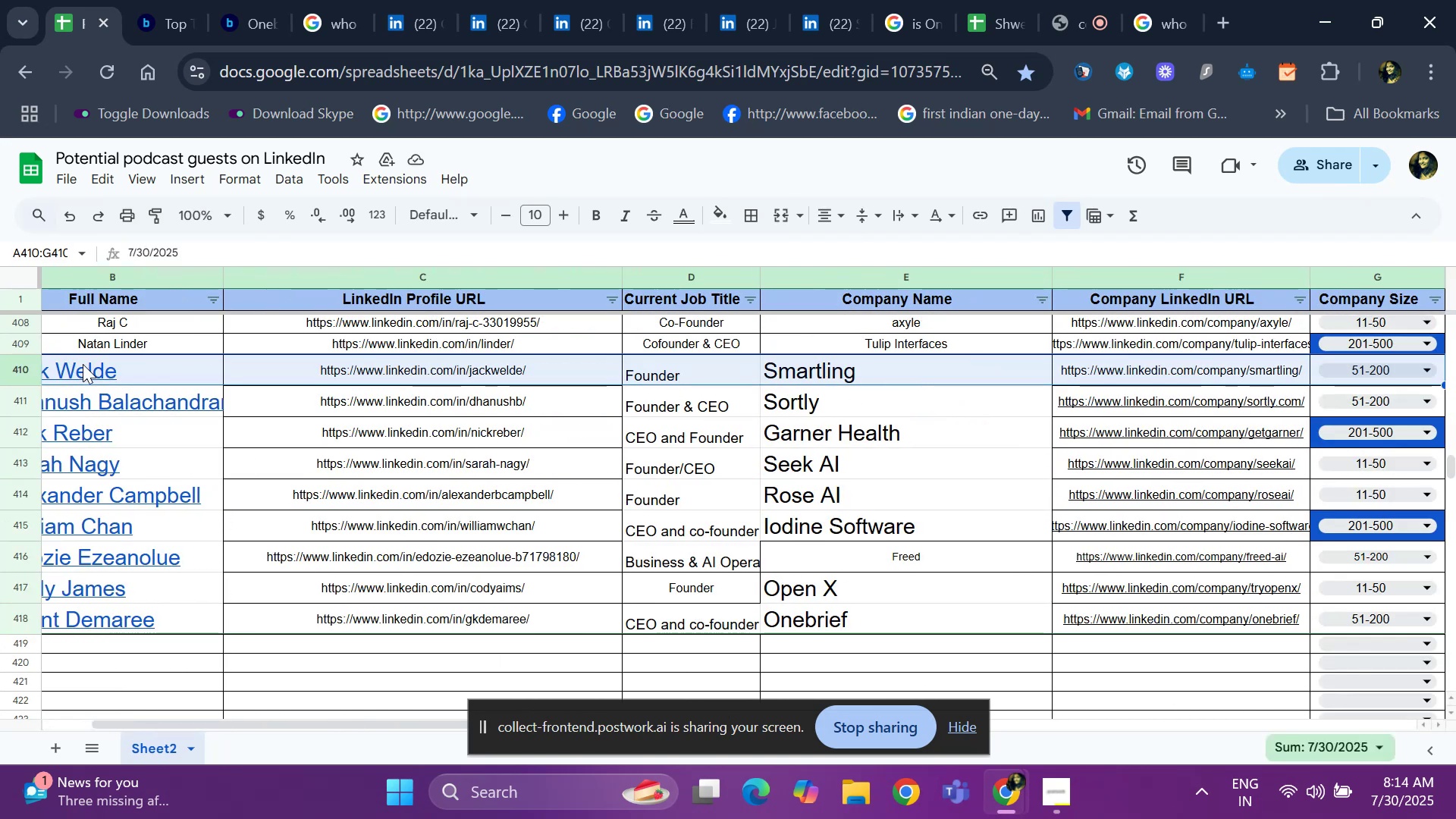 
key(Shift+ArrowRight)
 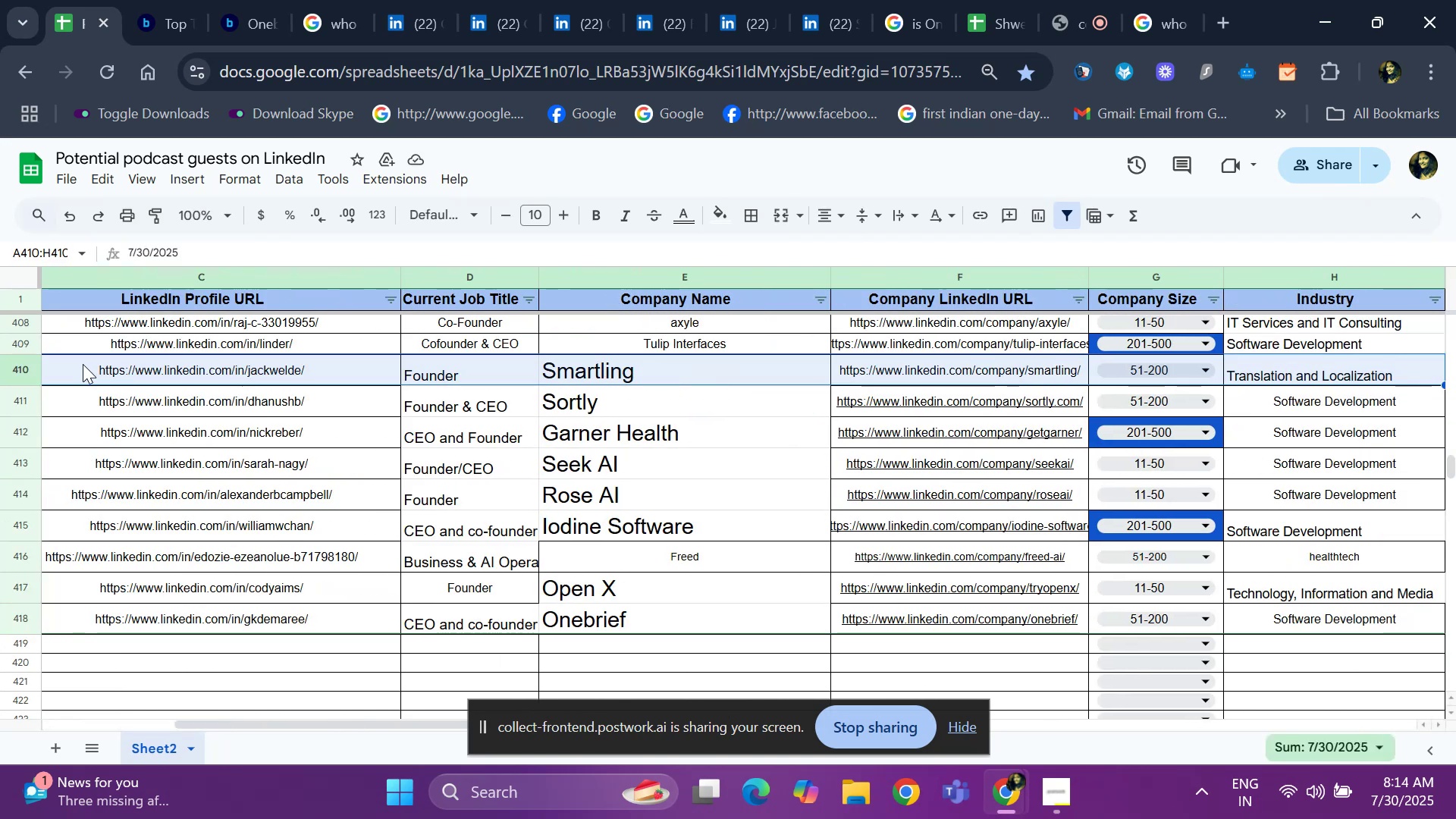 
key(Shift+ArrowRight)
 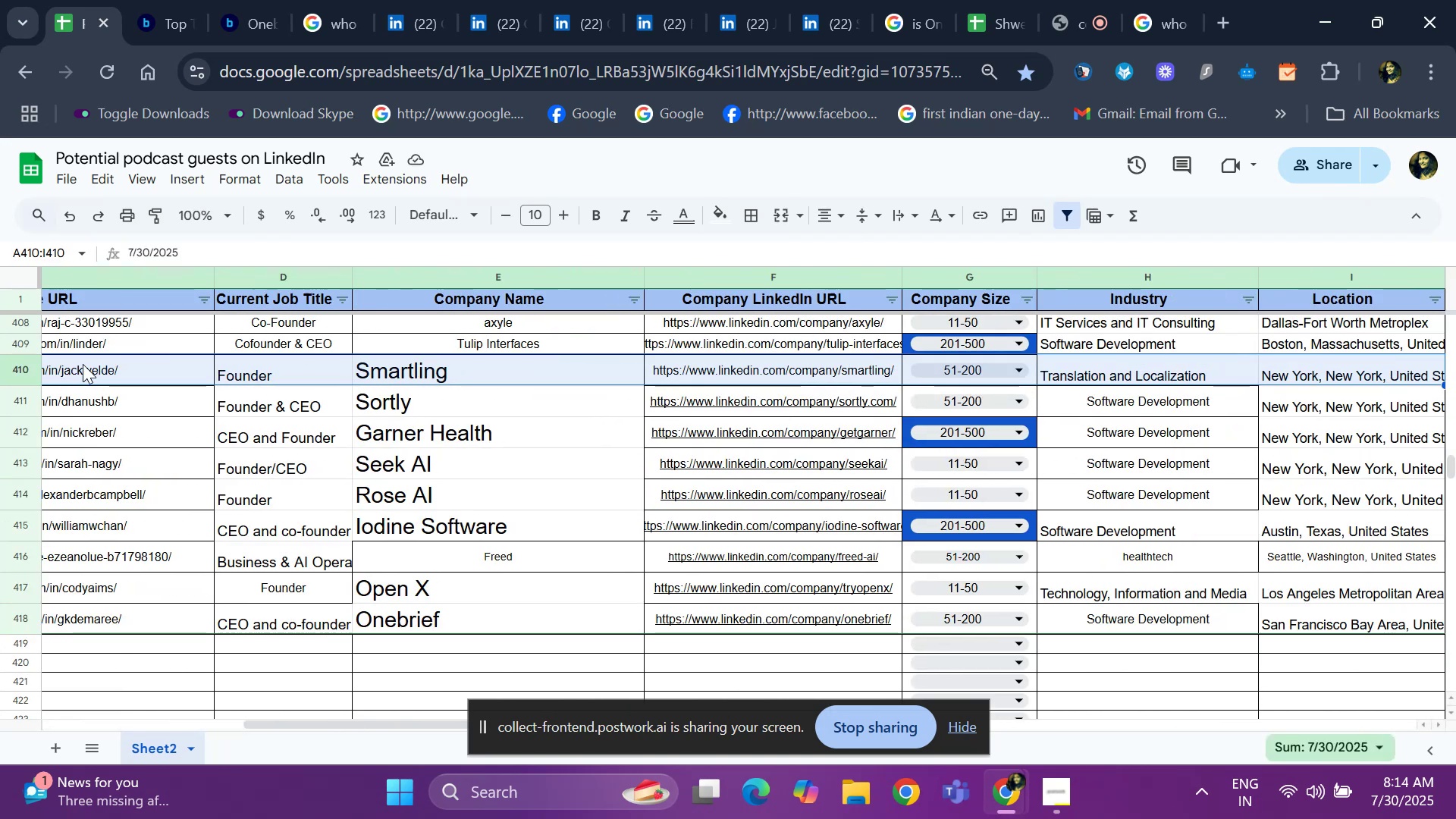 
key(Shift+ArrowRight)
 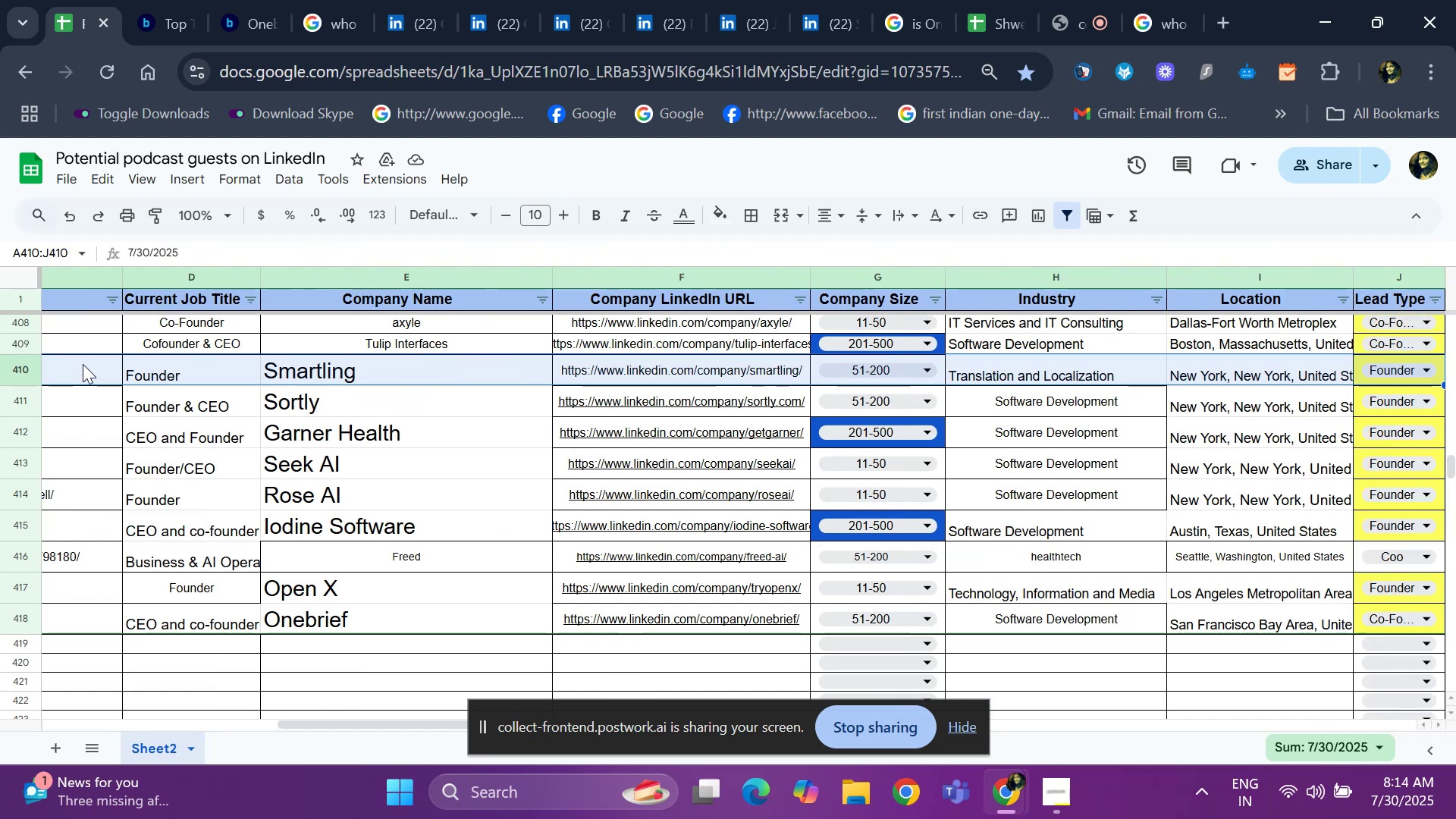 
key(Shift+ArrowRight)
 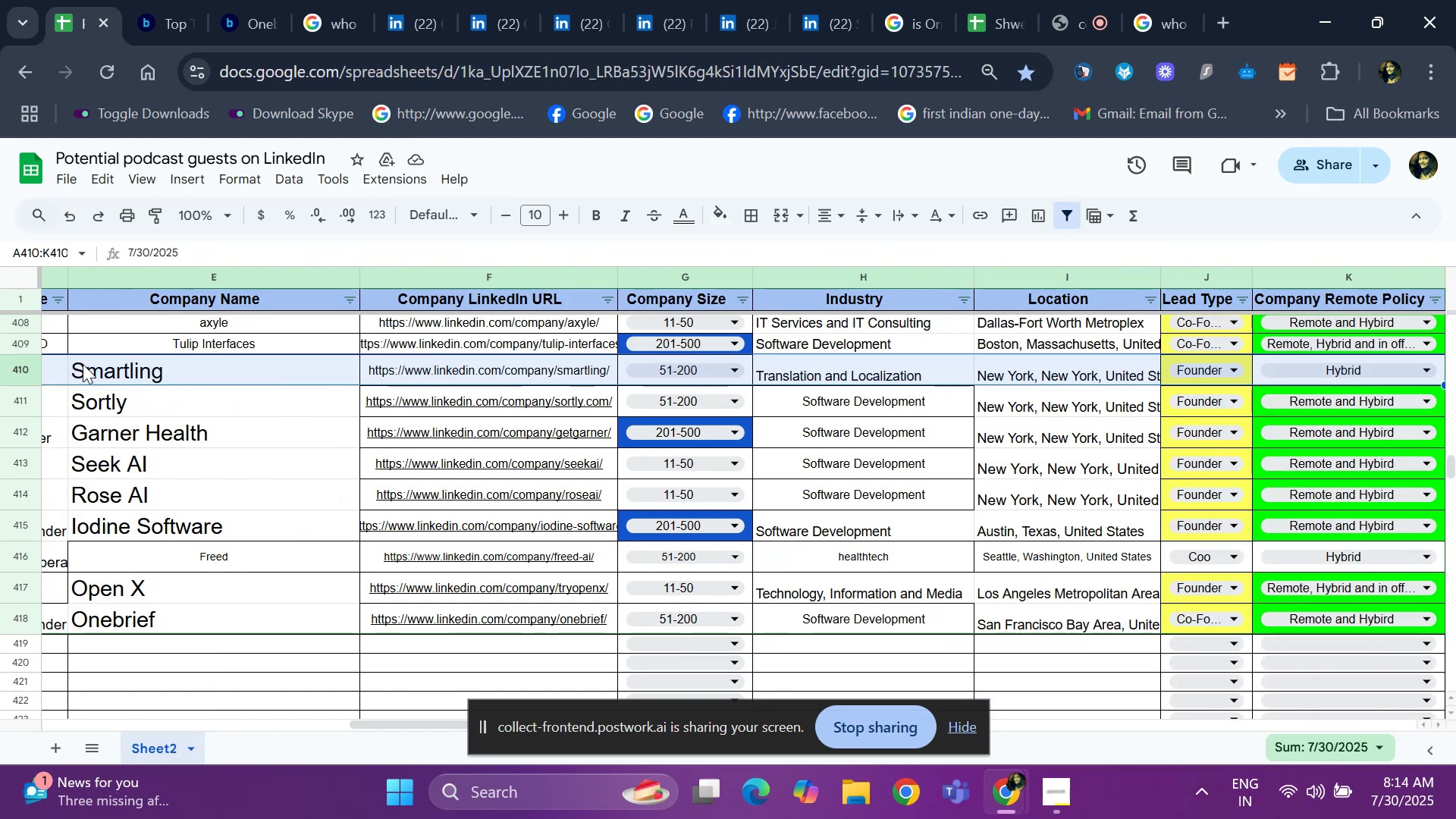 
key(Shift+ArrowRight)
 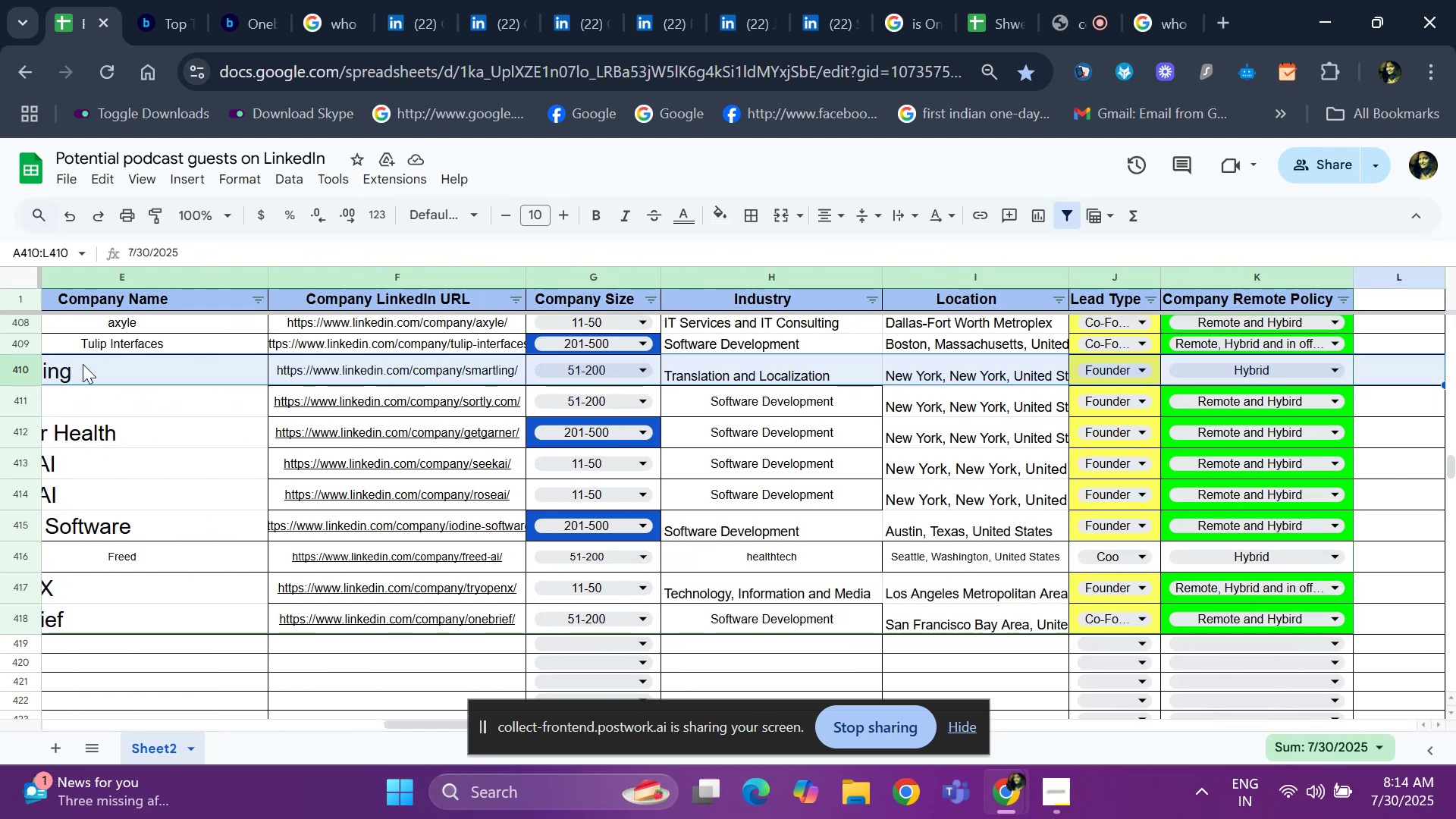 
key(Shift+ArrowRight)
 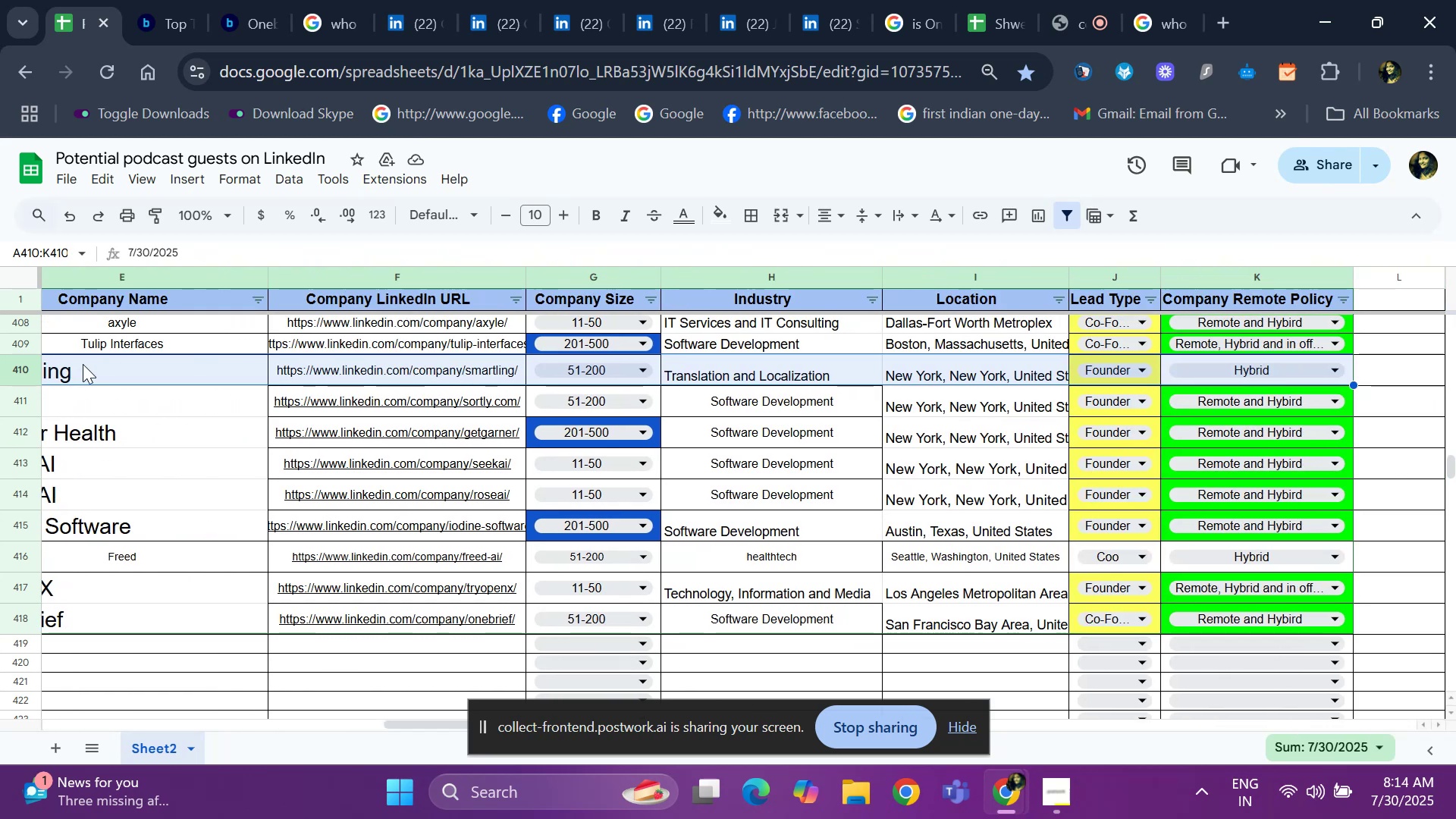 
key(Shift+ArrowLeft)
 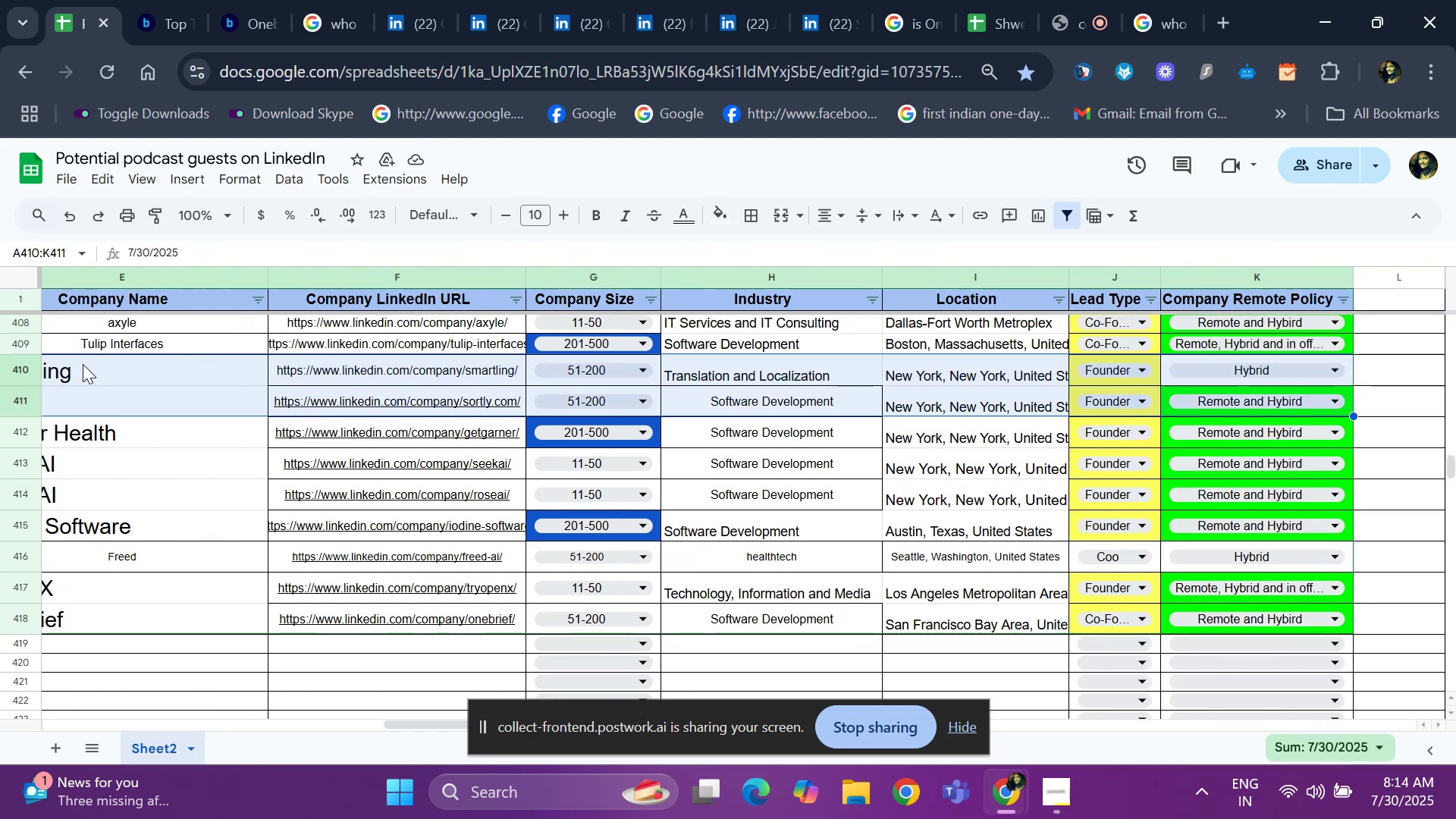 
hold_key(key=ArrowDown, duration=0.79)
 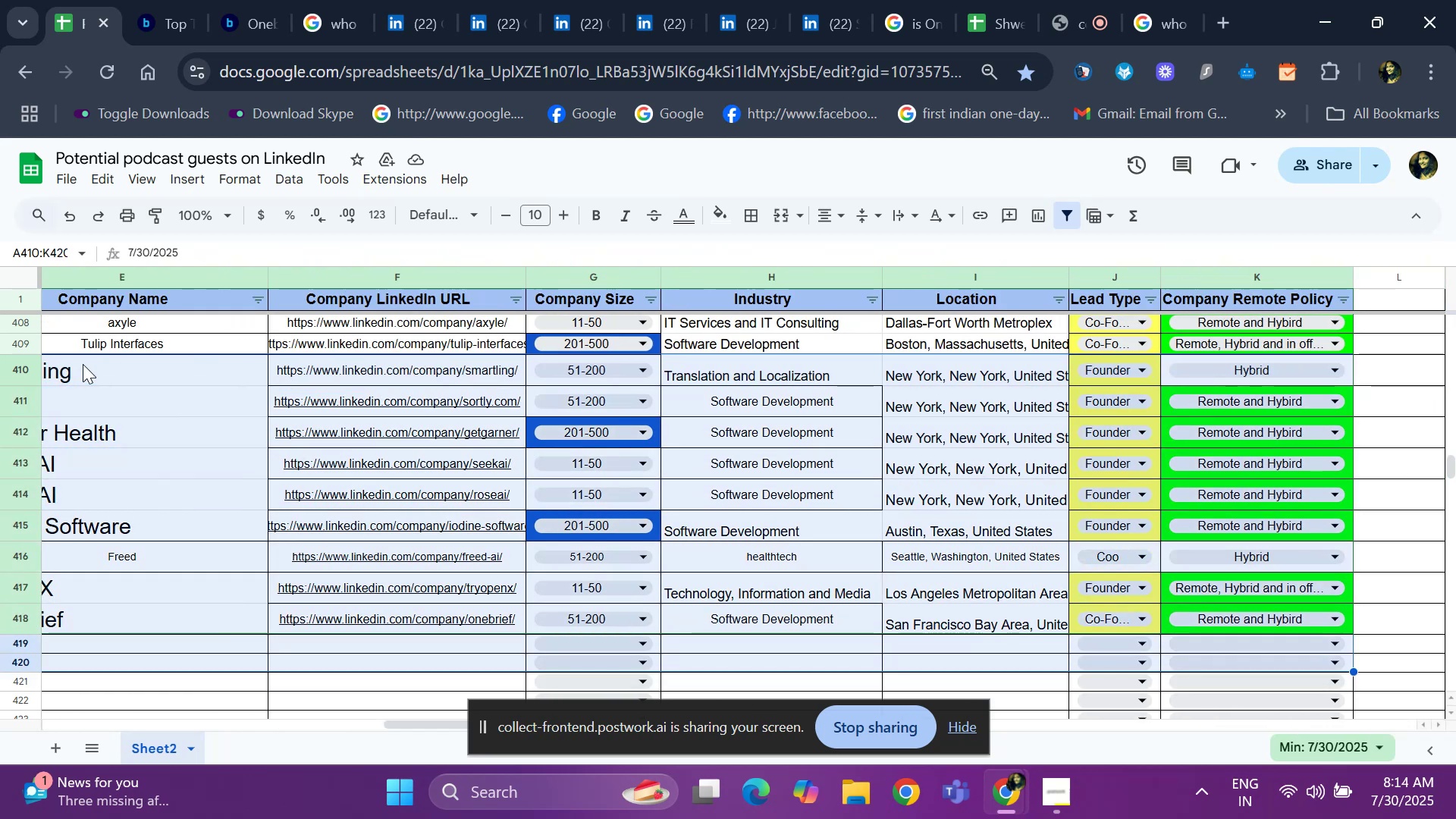 
key(Shift+ArrowUp)
 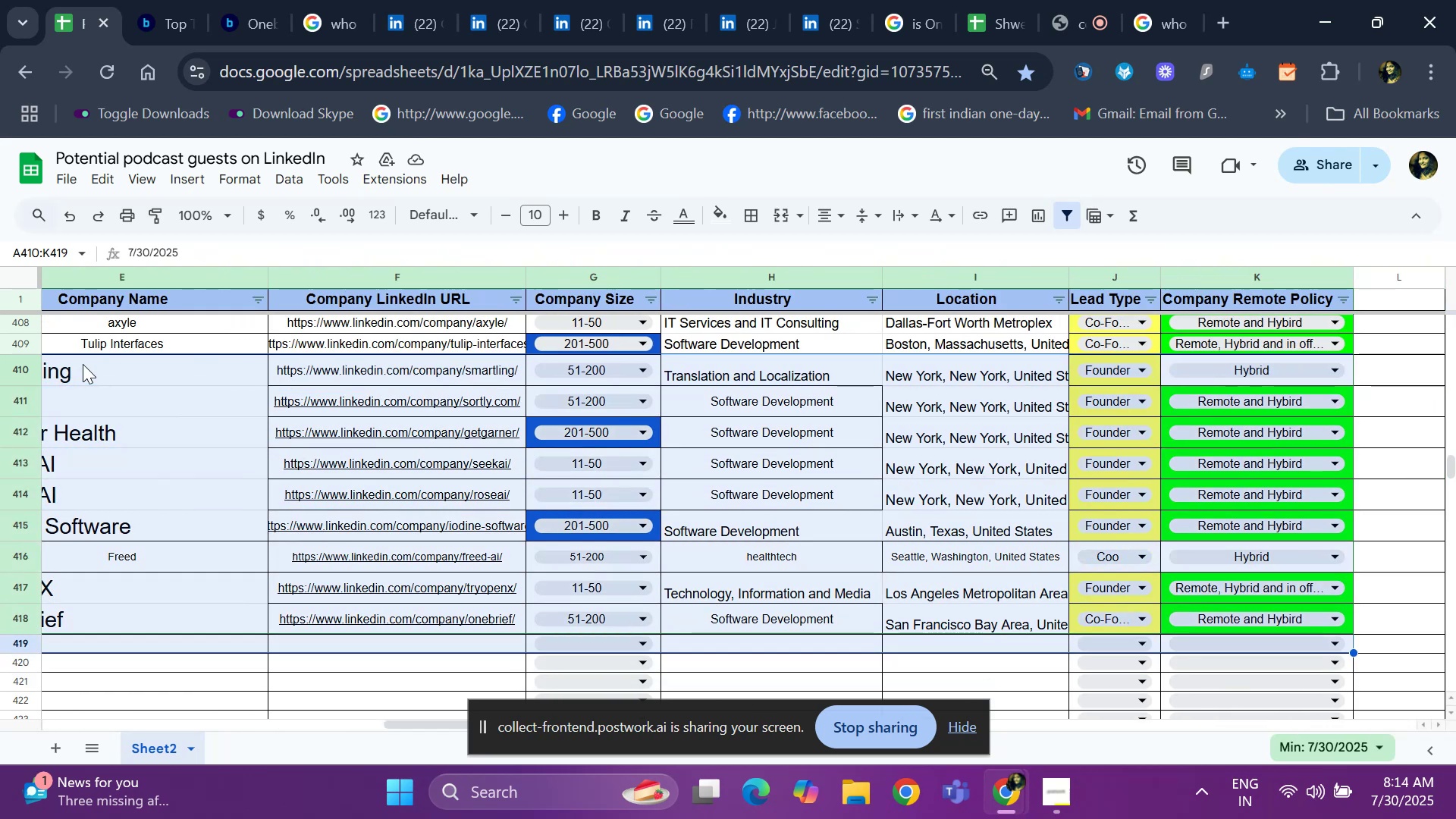 
key(Shift+ArrowUp)
 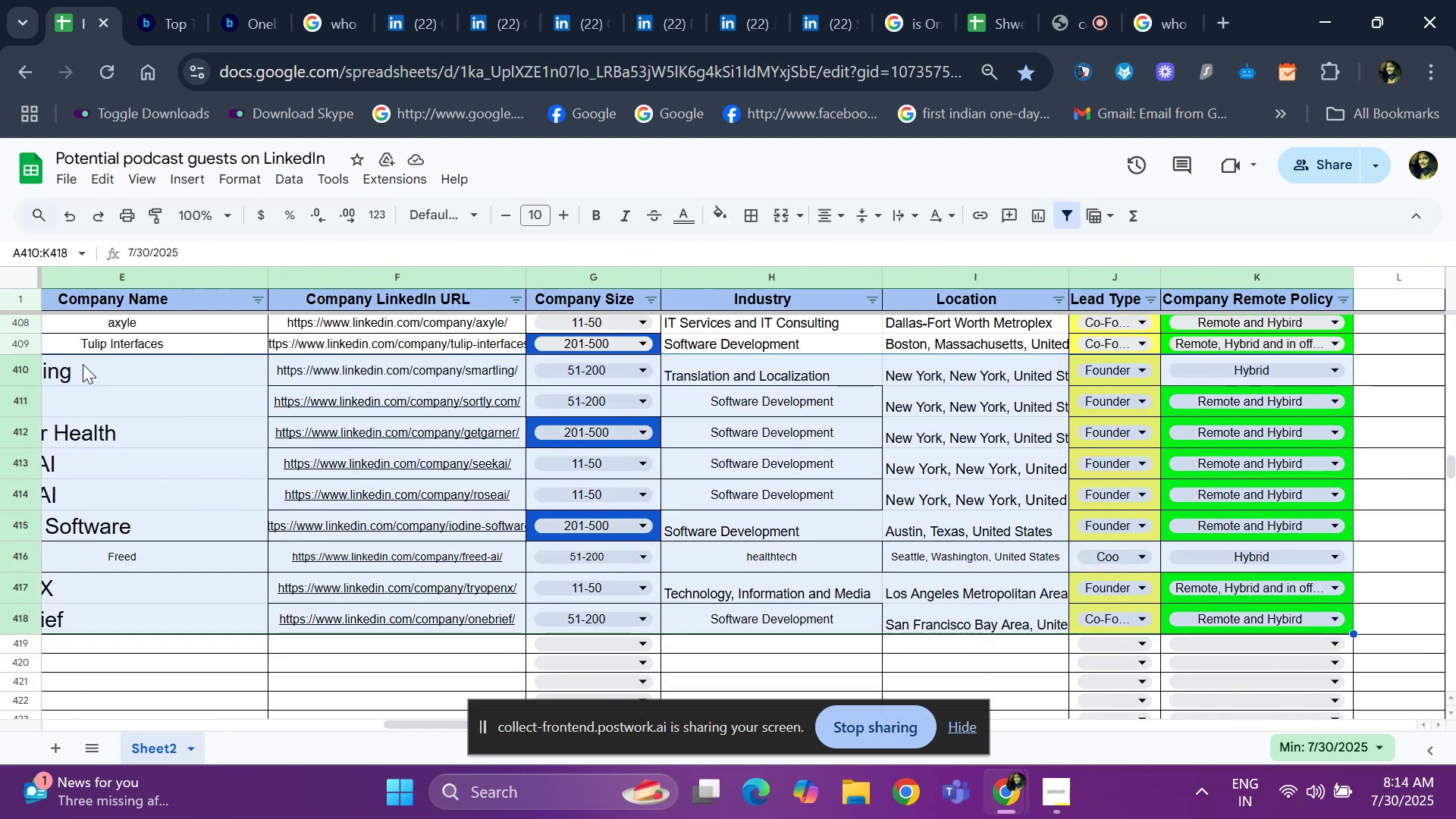 
key(Shift+ArrowUp)
 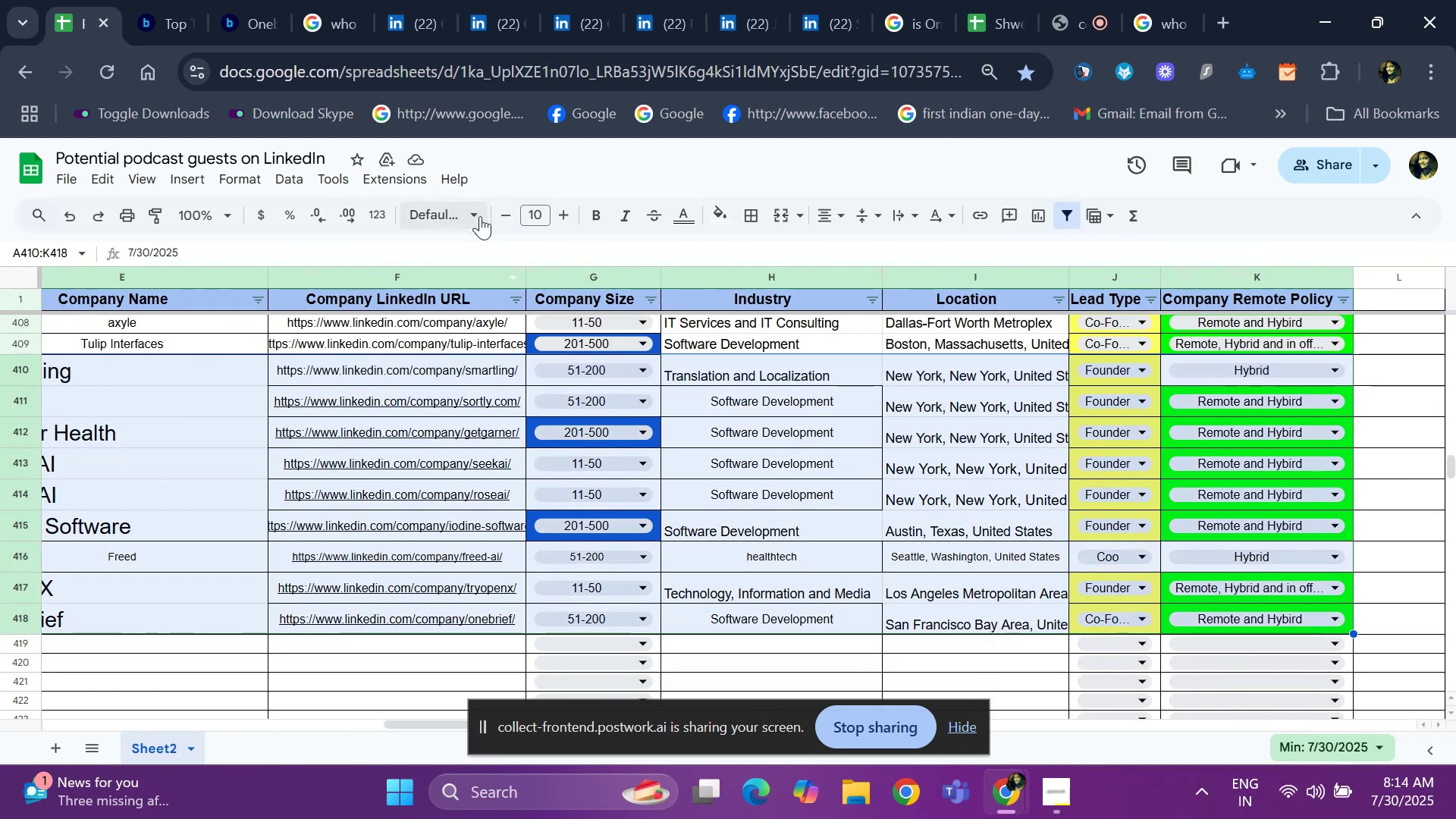 
left_click([504, 212])
 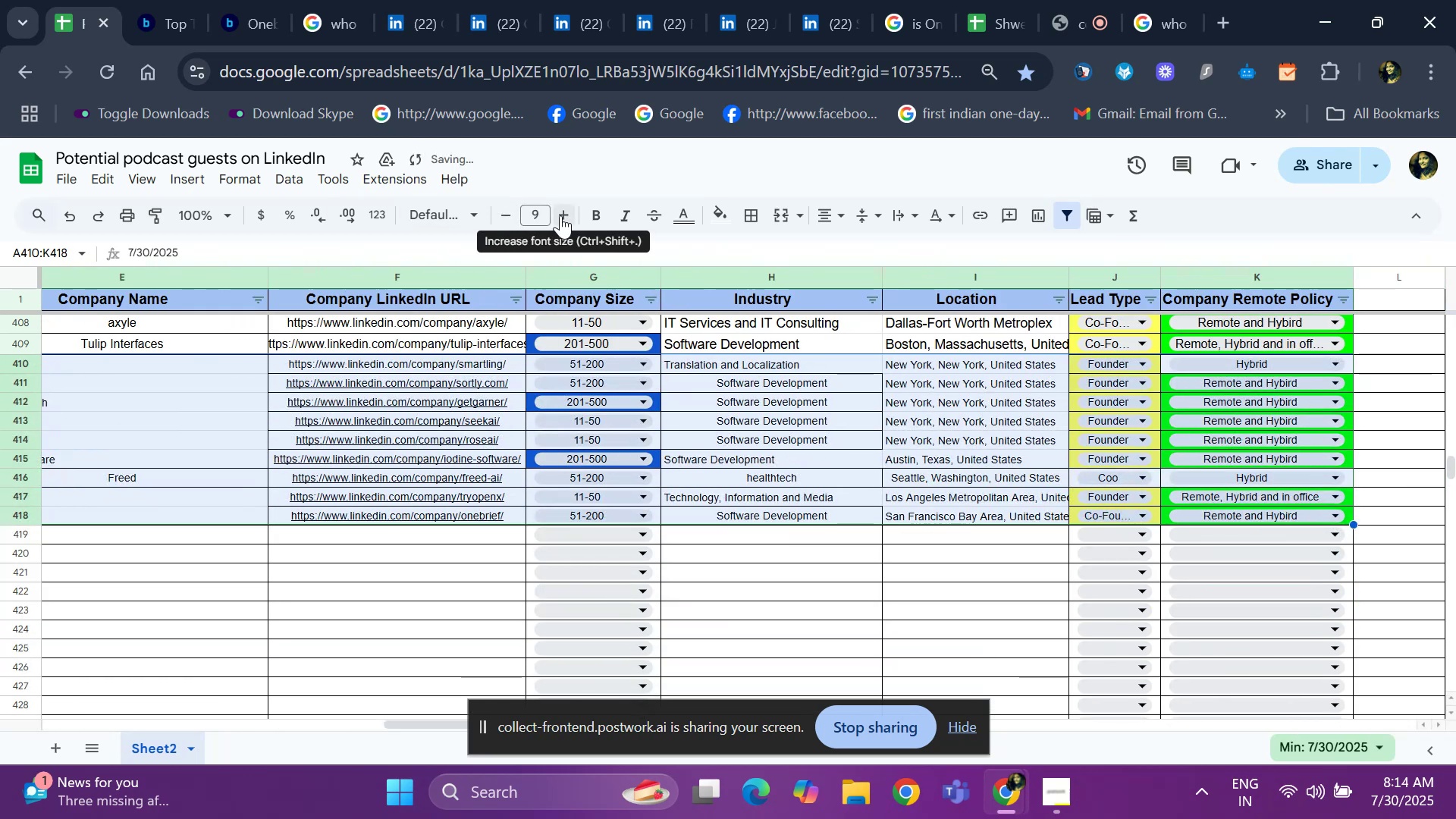 
left_click([560, 215])
 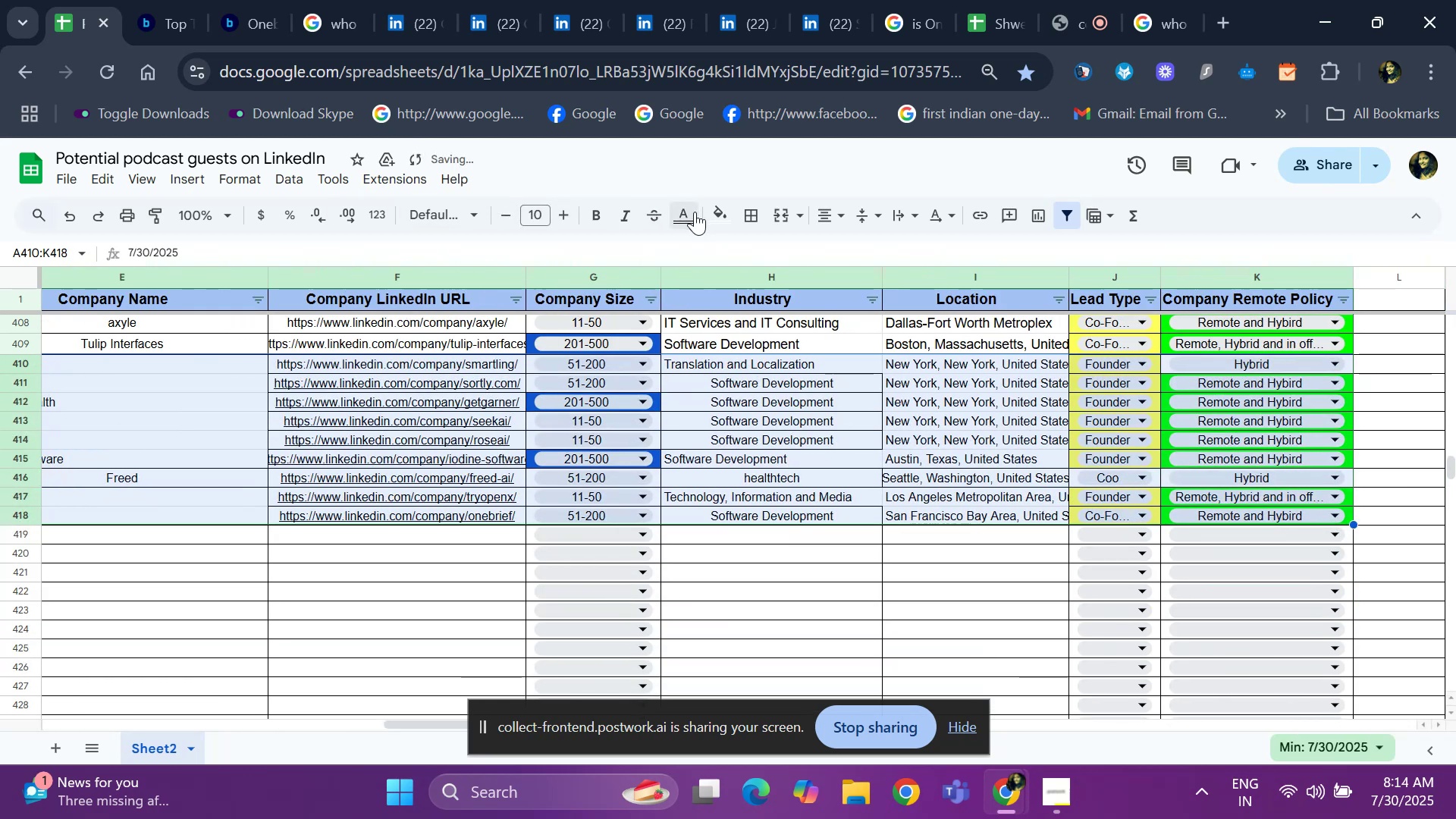 
left_click([675, 212])
 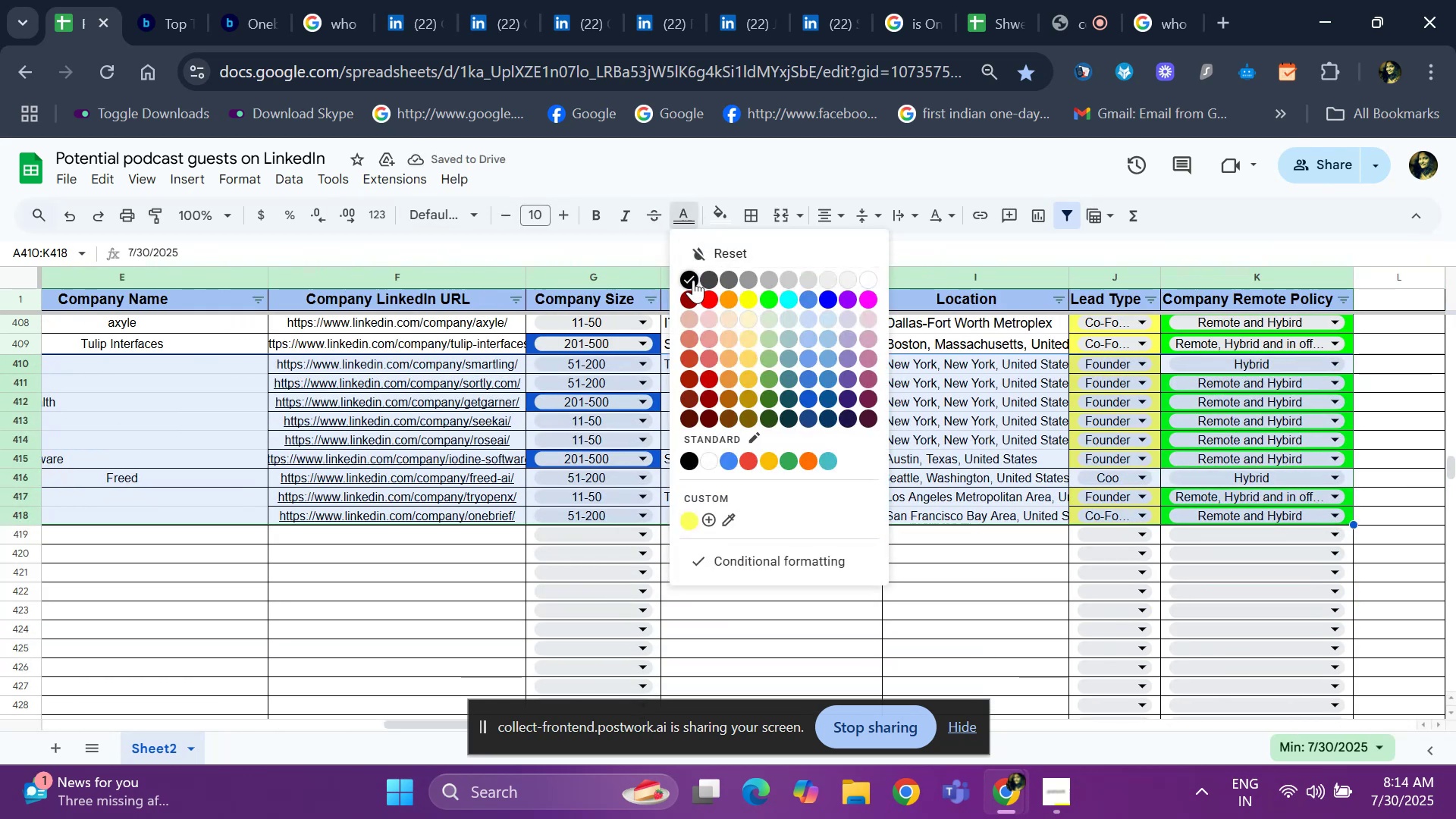 
left_click([693, 280])
 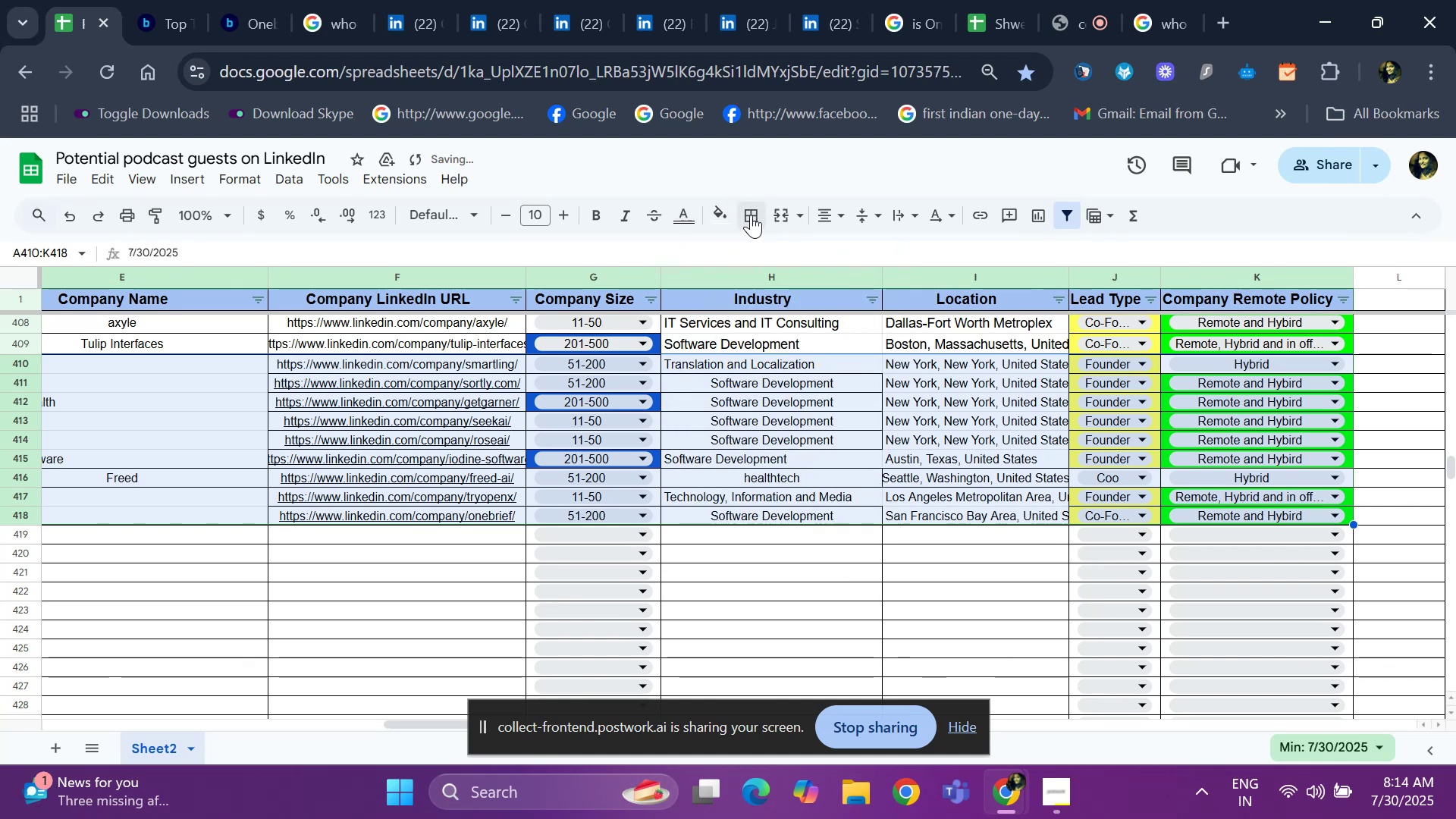 
left_click([751, 215])
 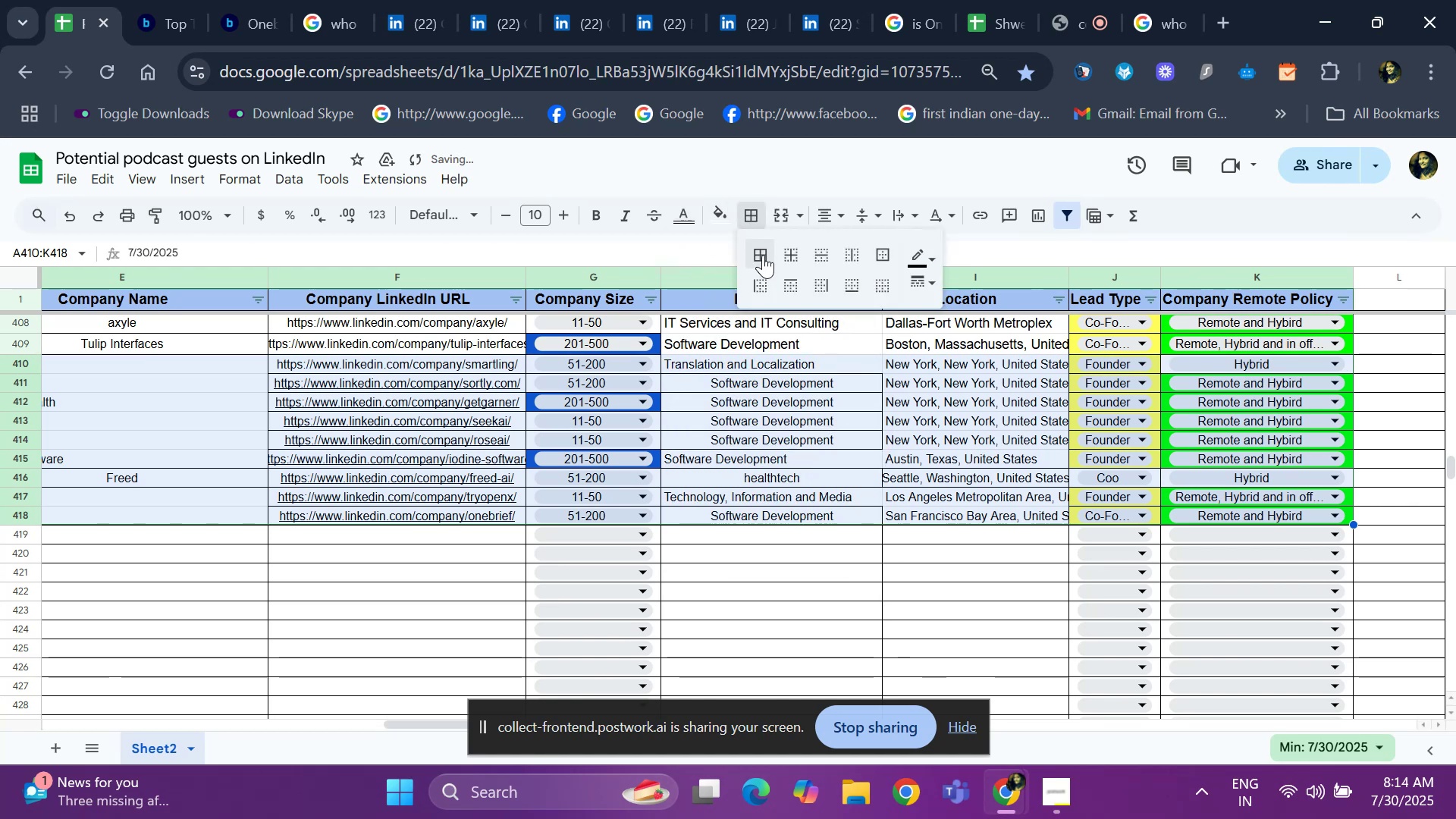 
left_click([763, 255])
 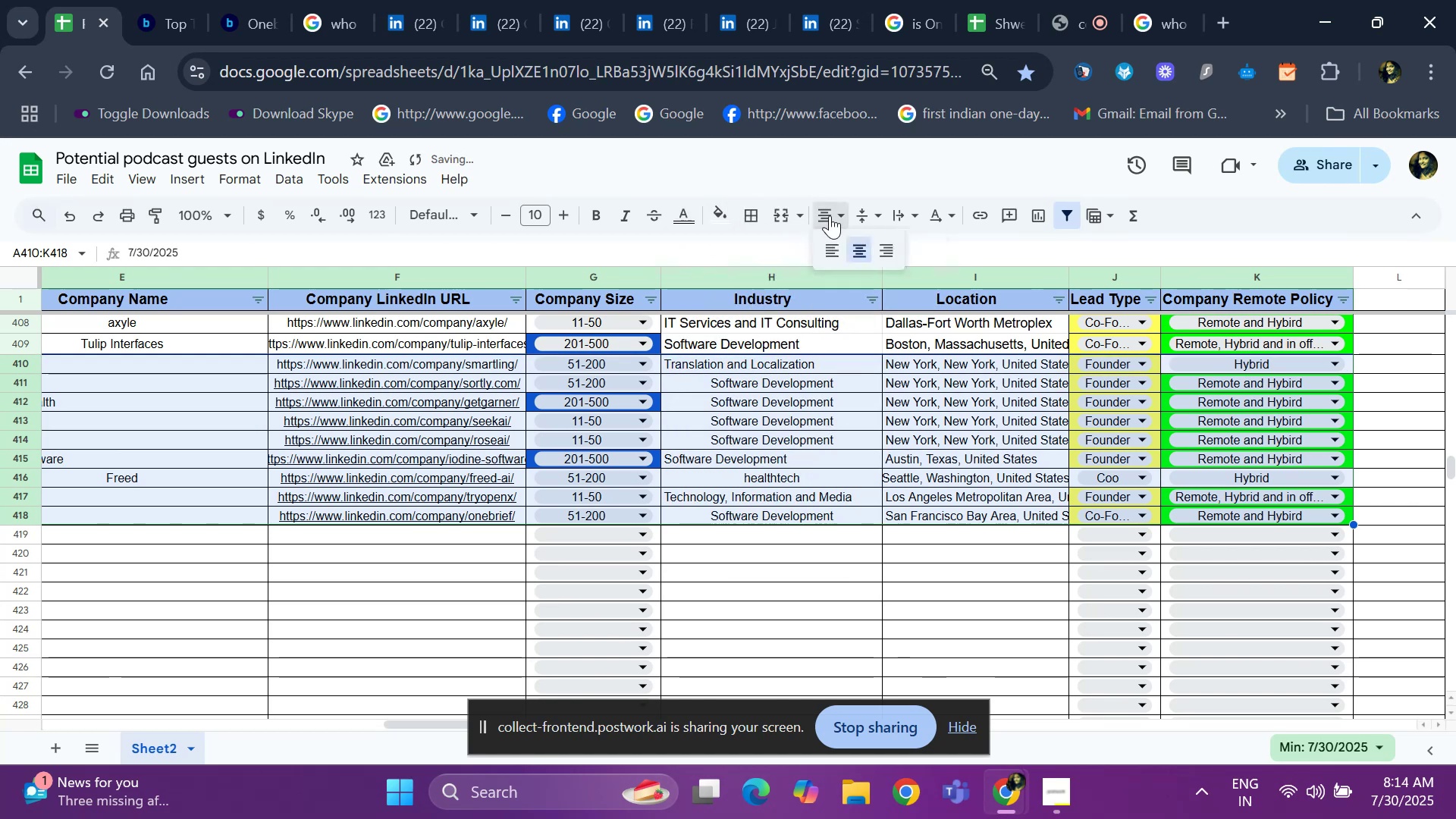 
left_click([830, 215])
 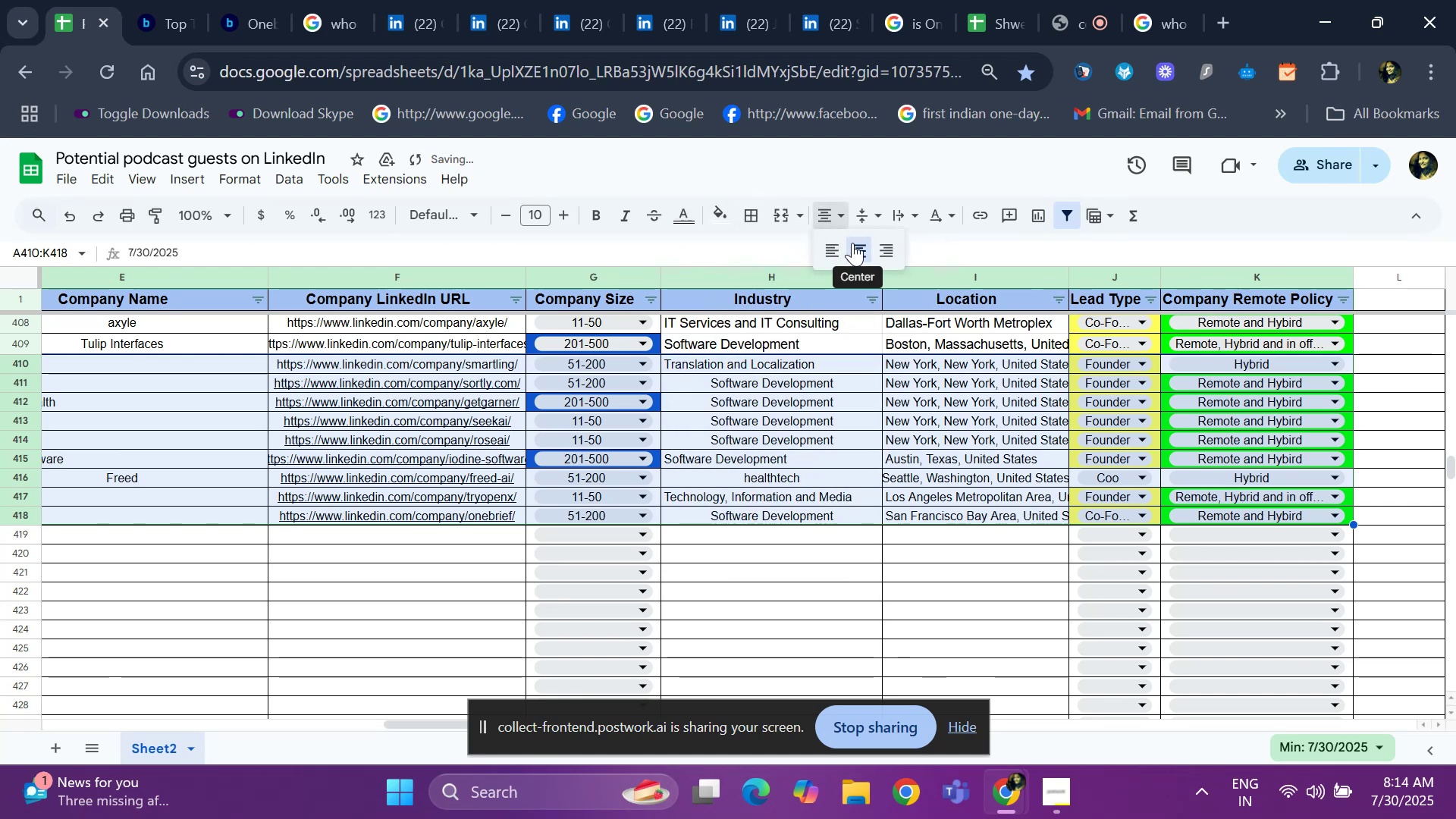 
left_click([853, 243])
 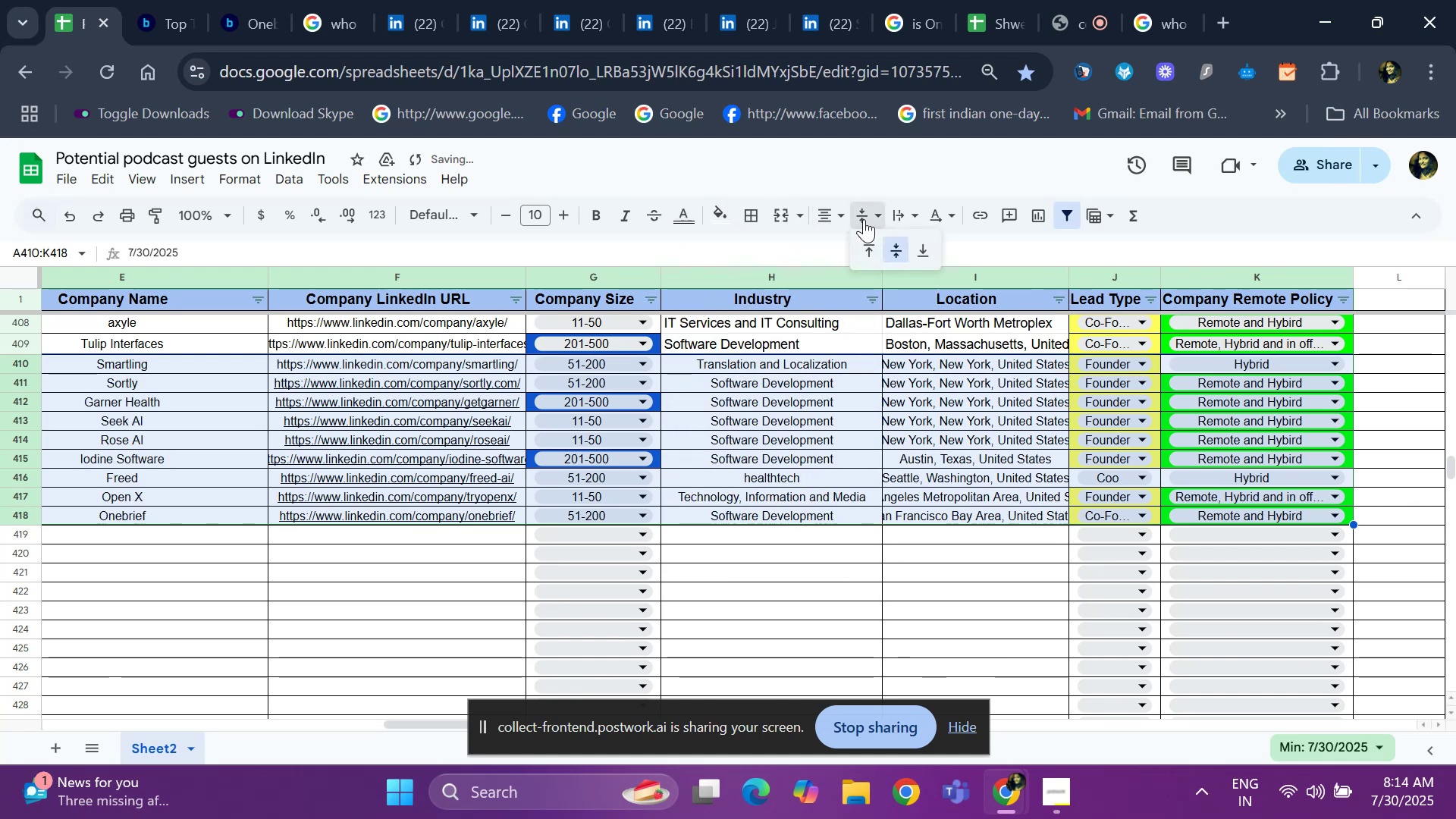 
left_click([864, 219])
 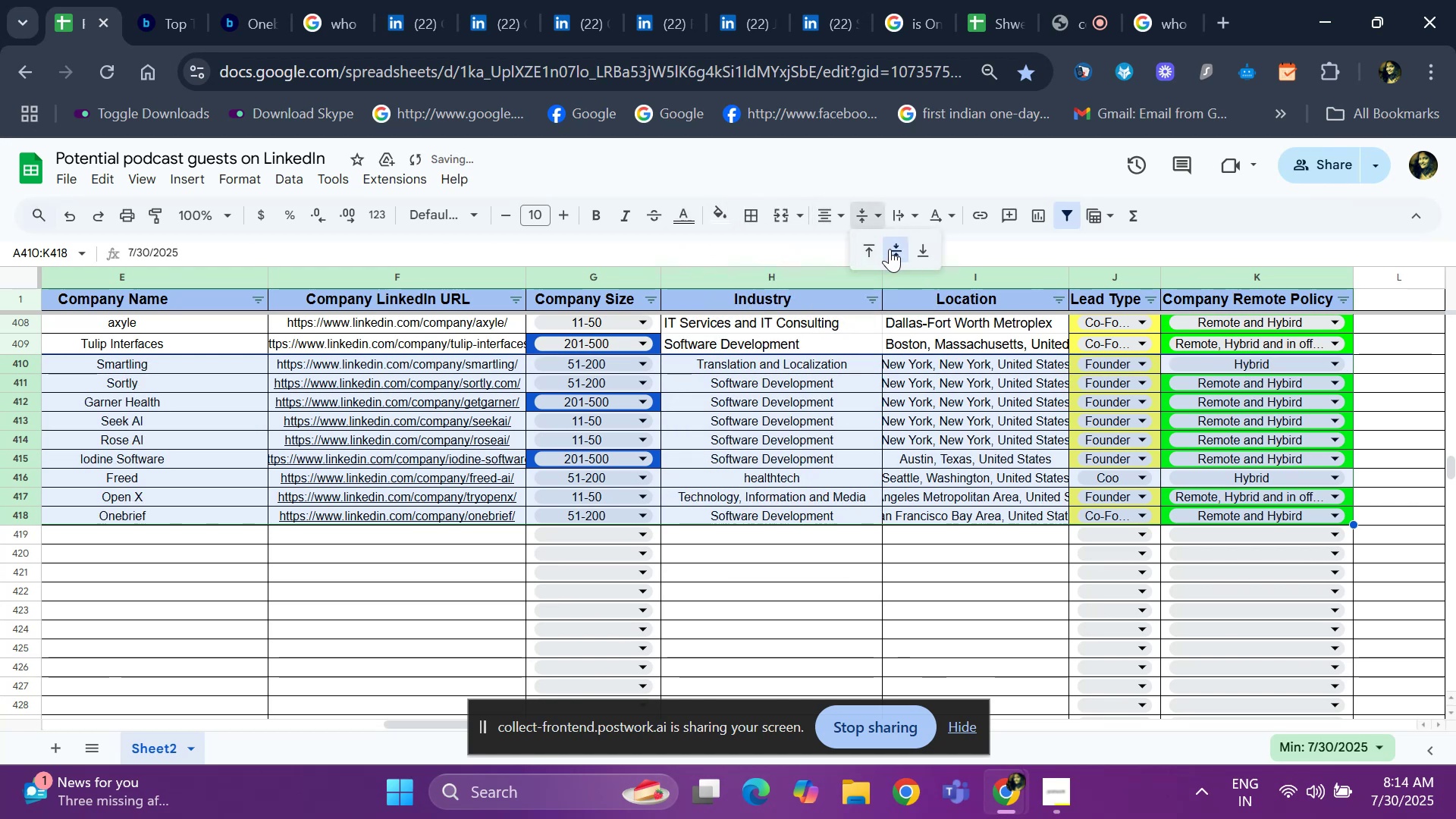 
left_click([890, 249])
 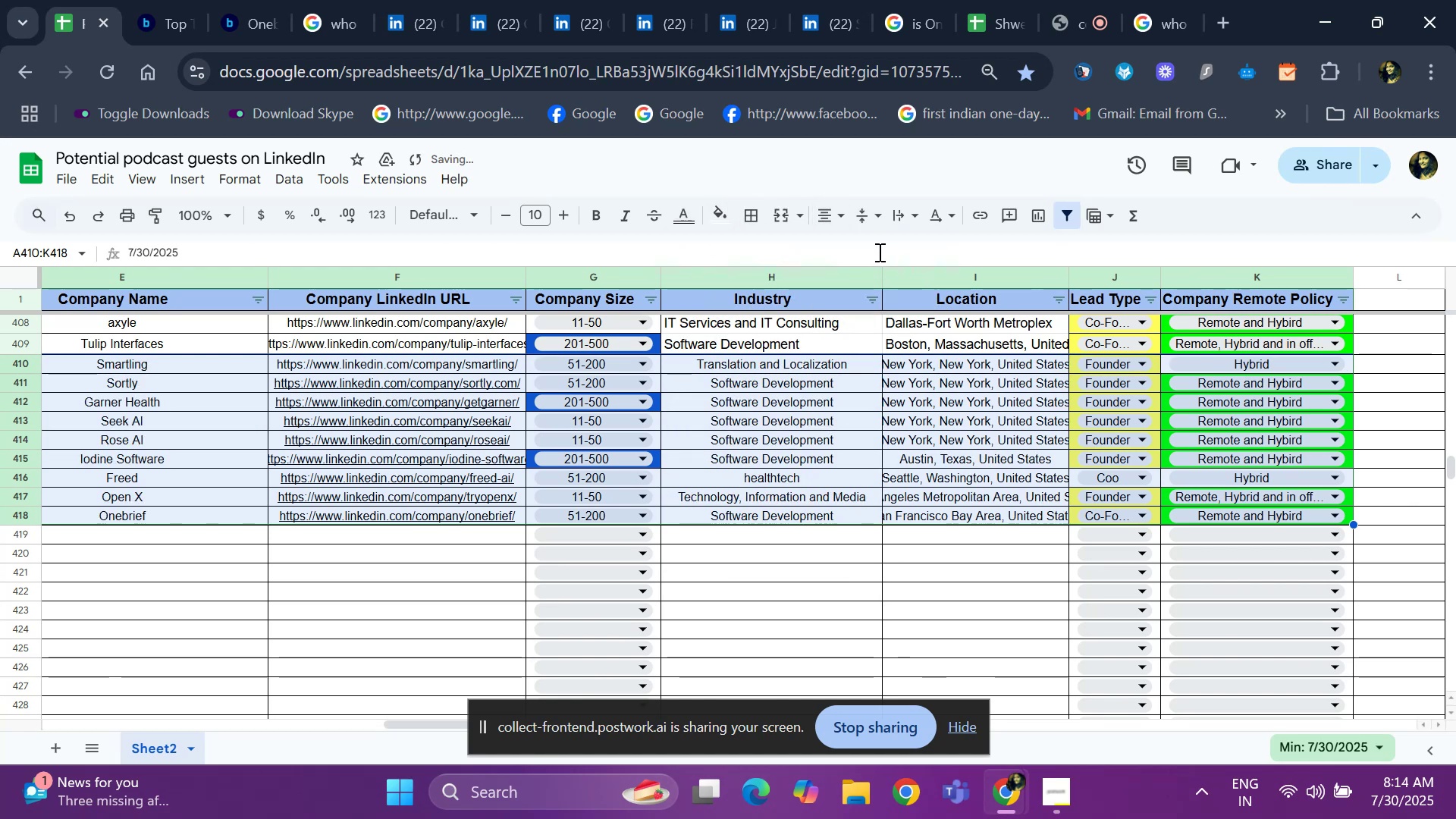 
key(Control+U)
 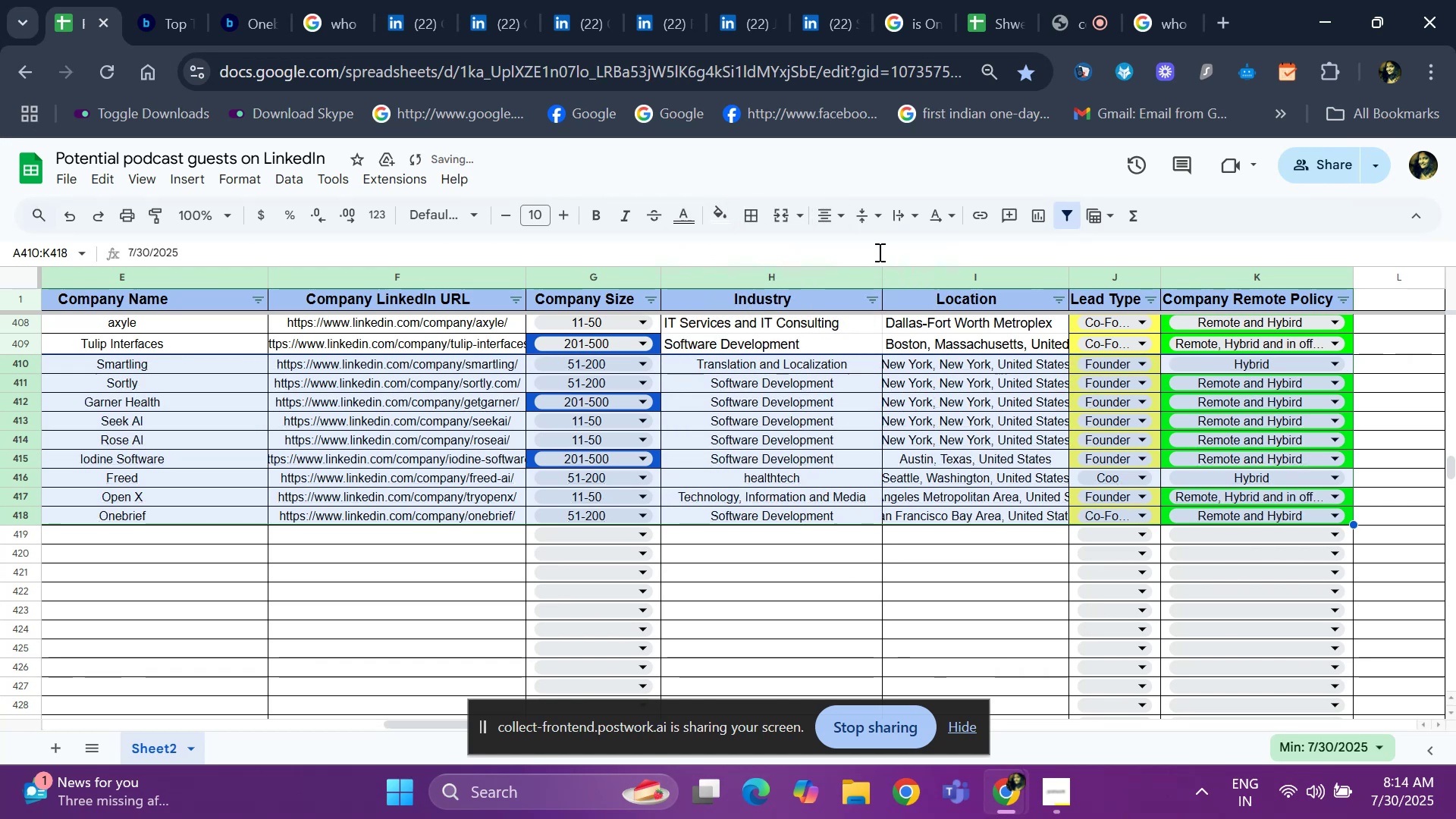 
key(Control+ControlLeft)
 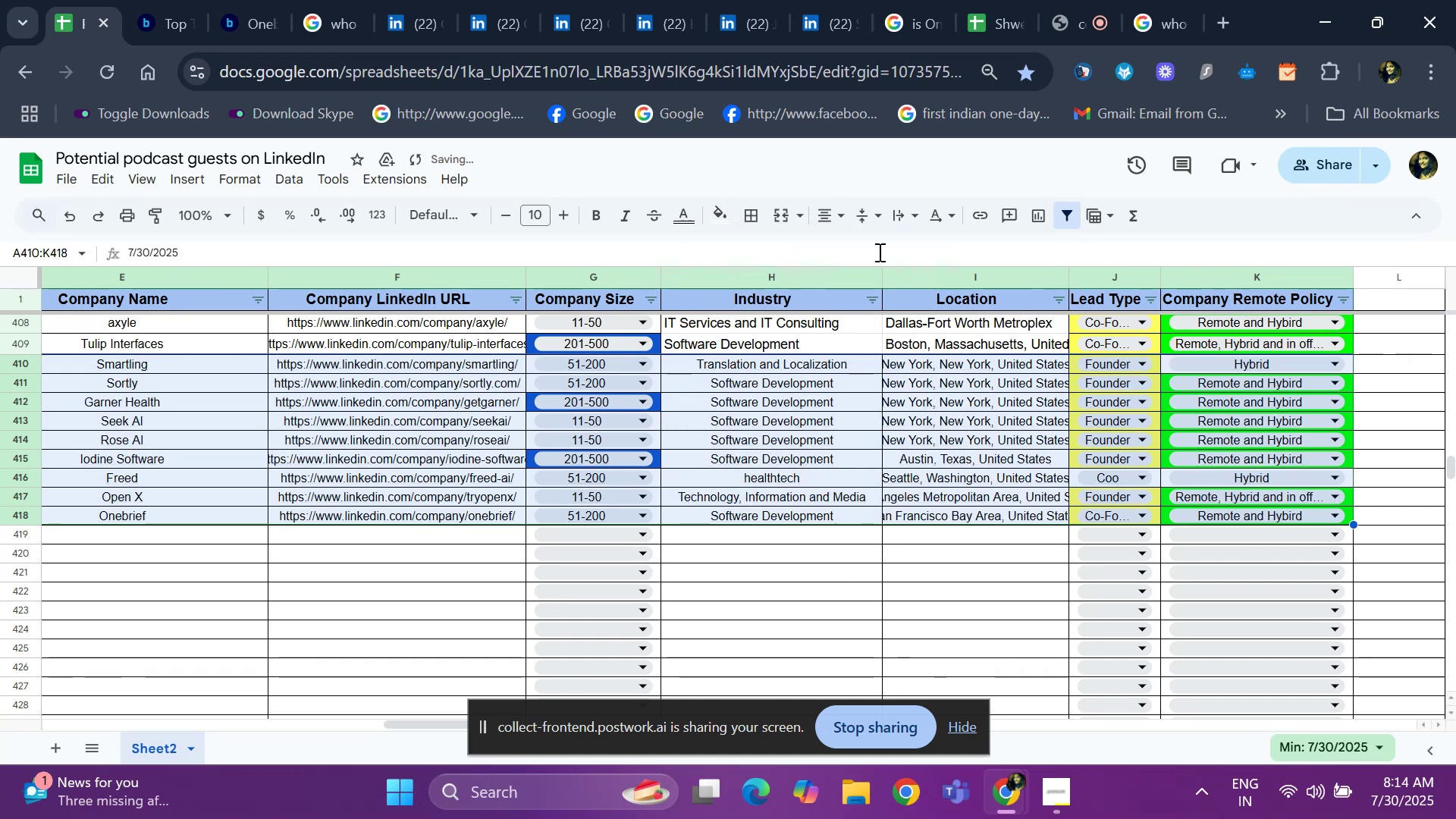 
key(Control+U)
 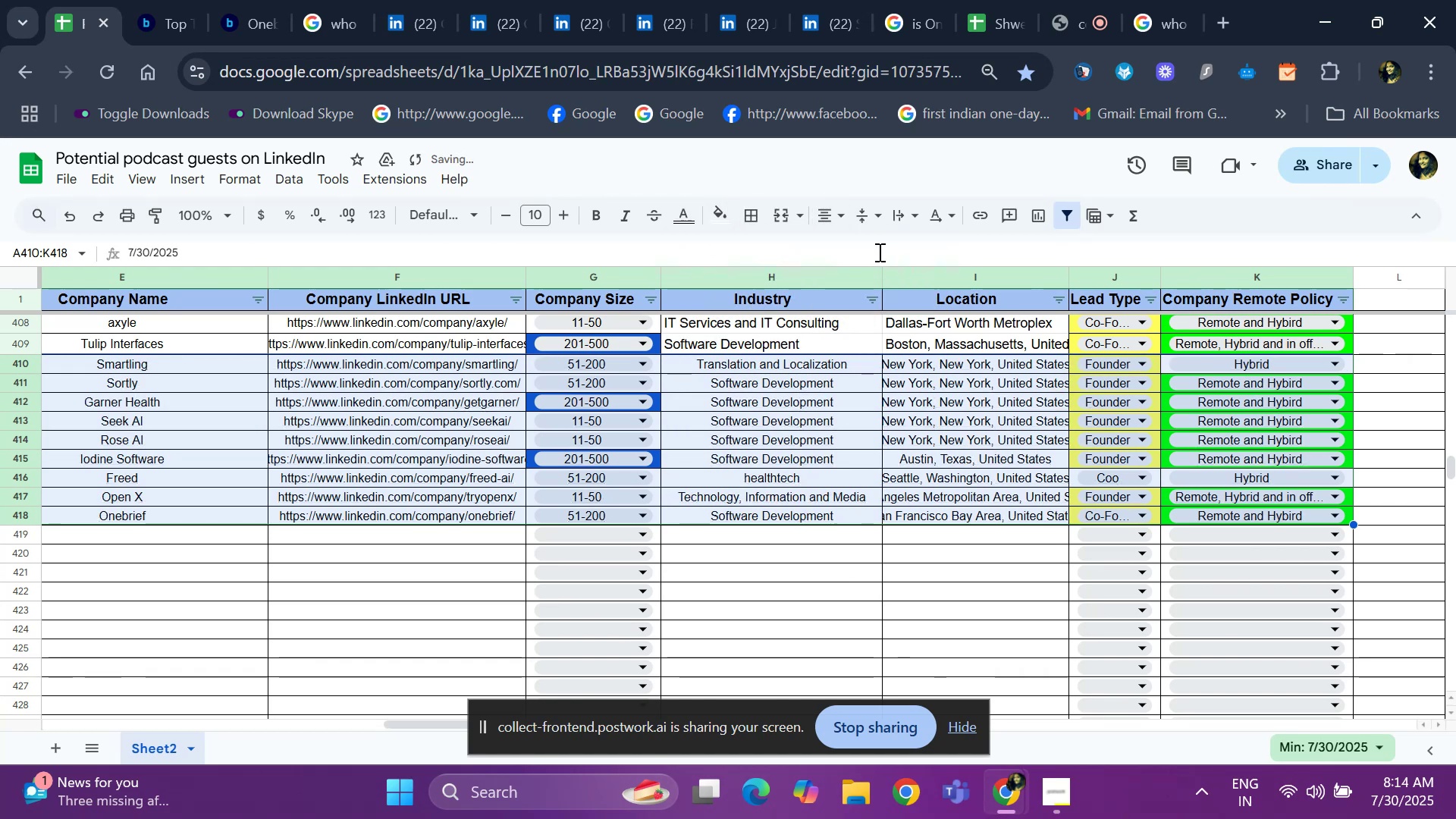 
hold_key(key=ArrowLeft, duration=0.93)
 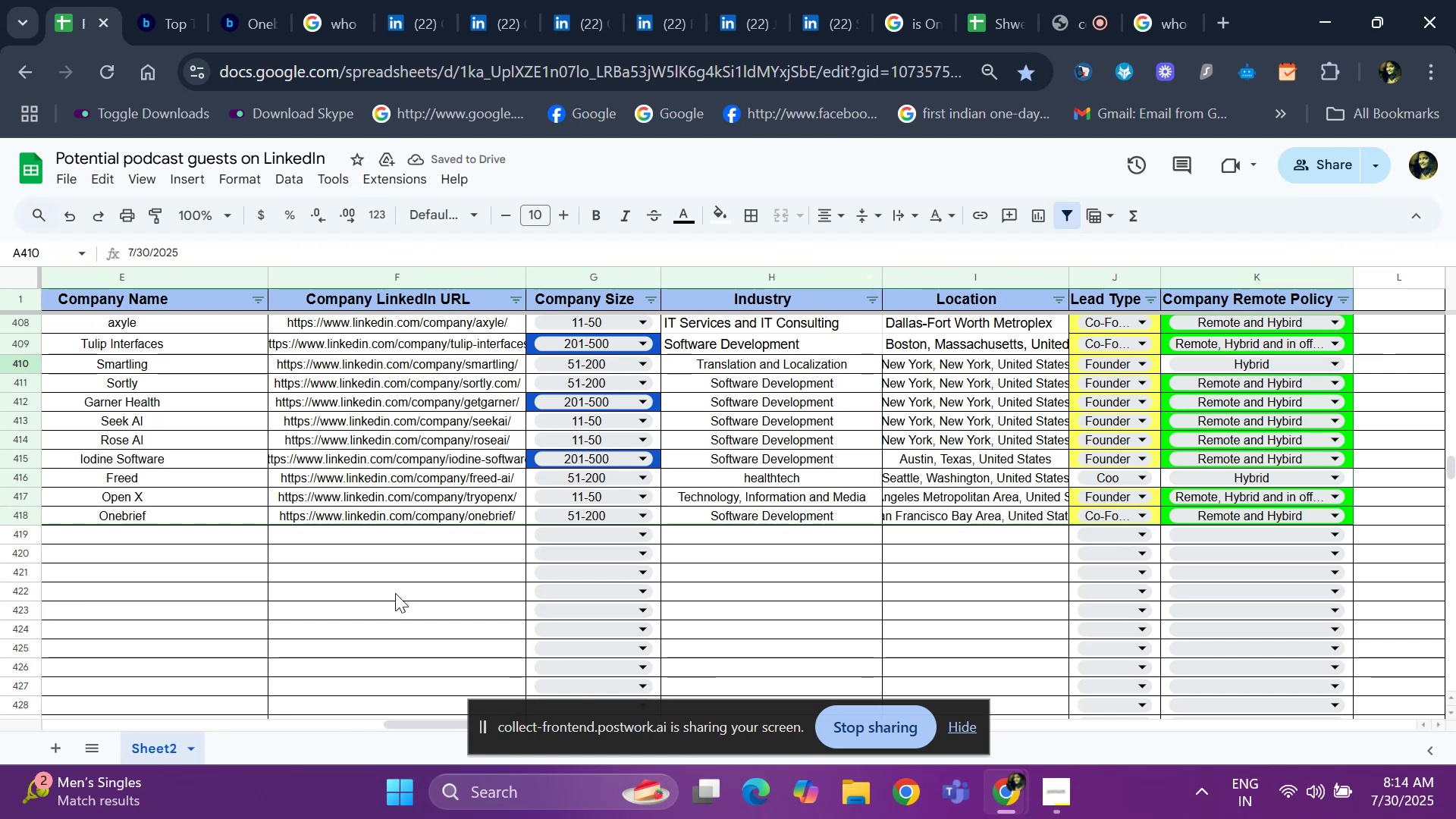 
left_click([279, 579])
 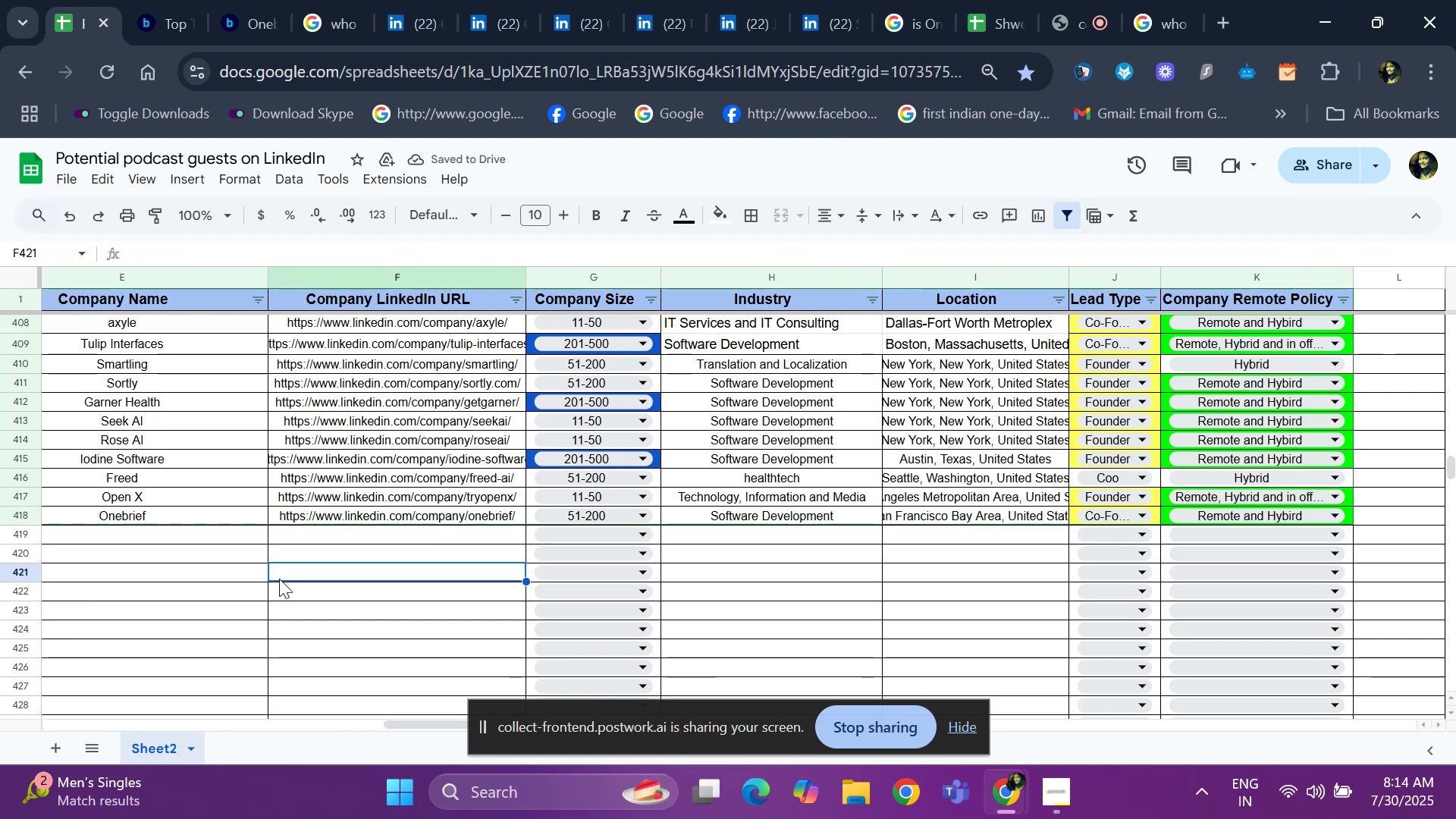 
hold_key(key=ArrowUp, duration=0.8)
 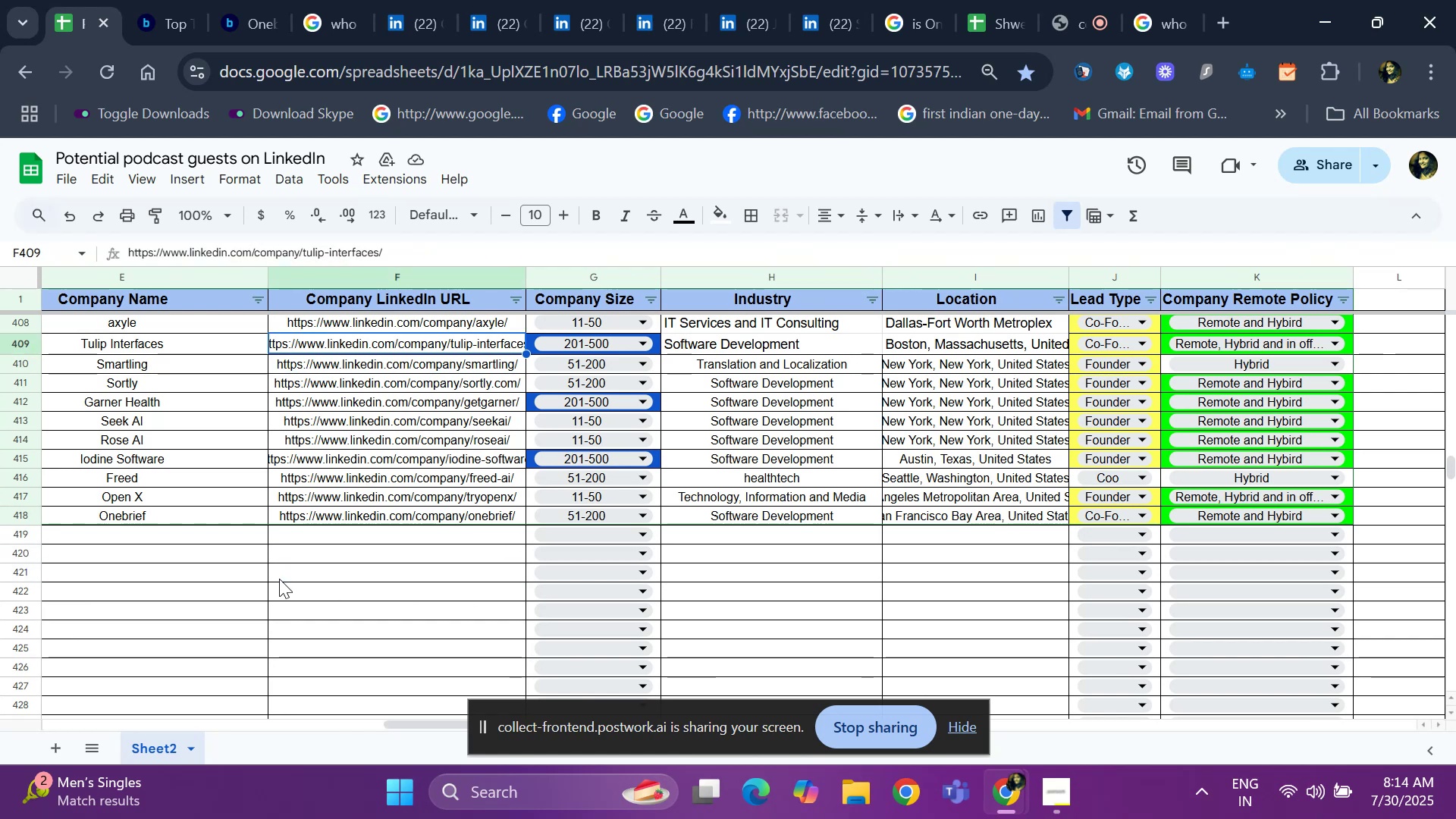 
key(ArrowUp)
 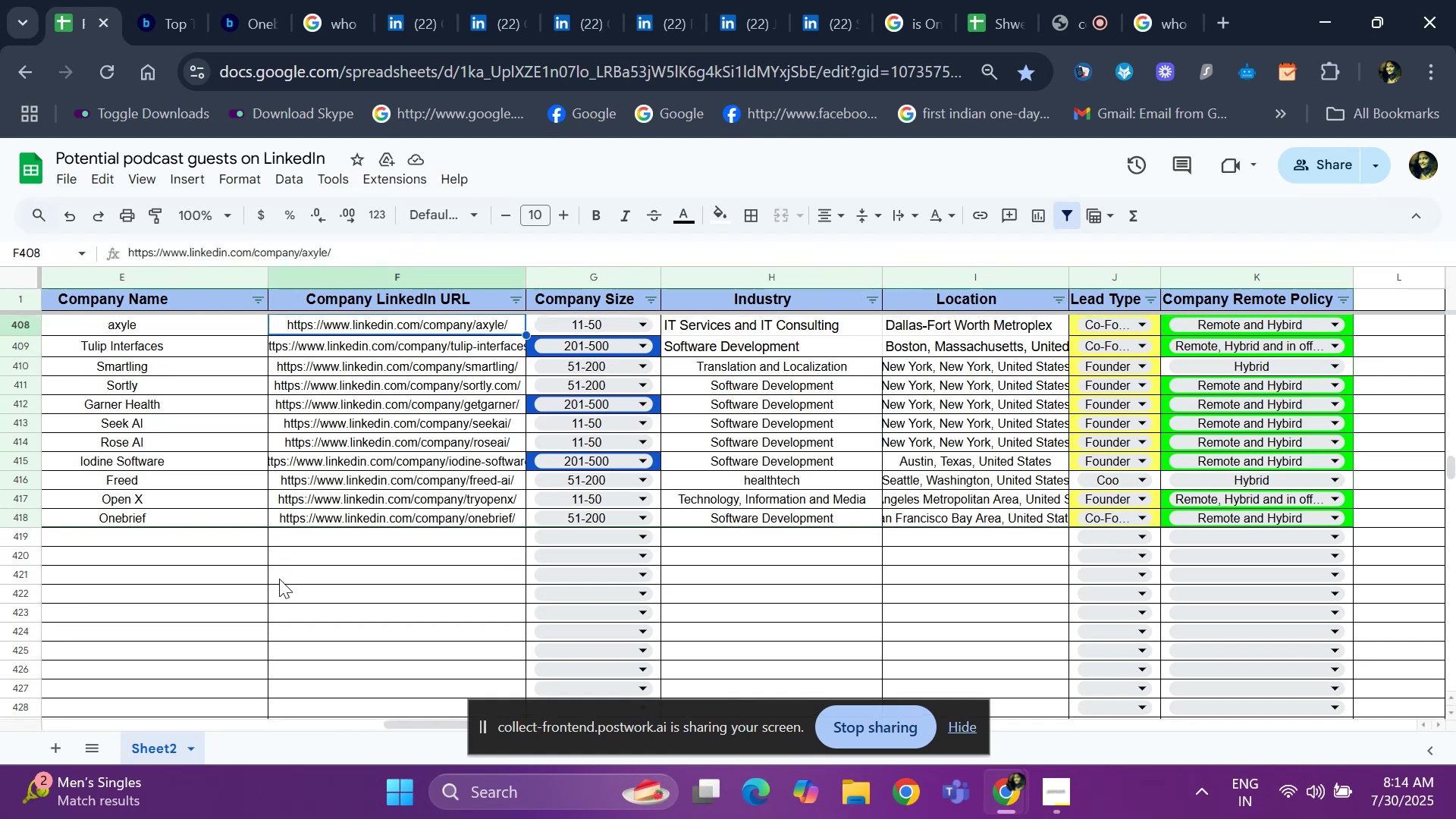 
hold_key(key=ArrowUp, duration=0.58)
 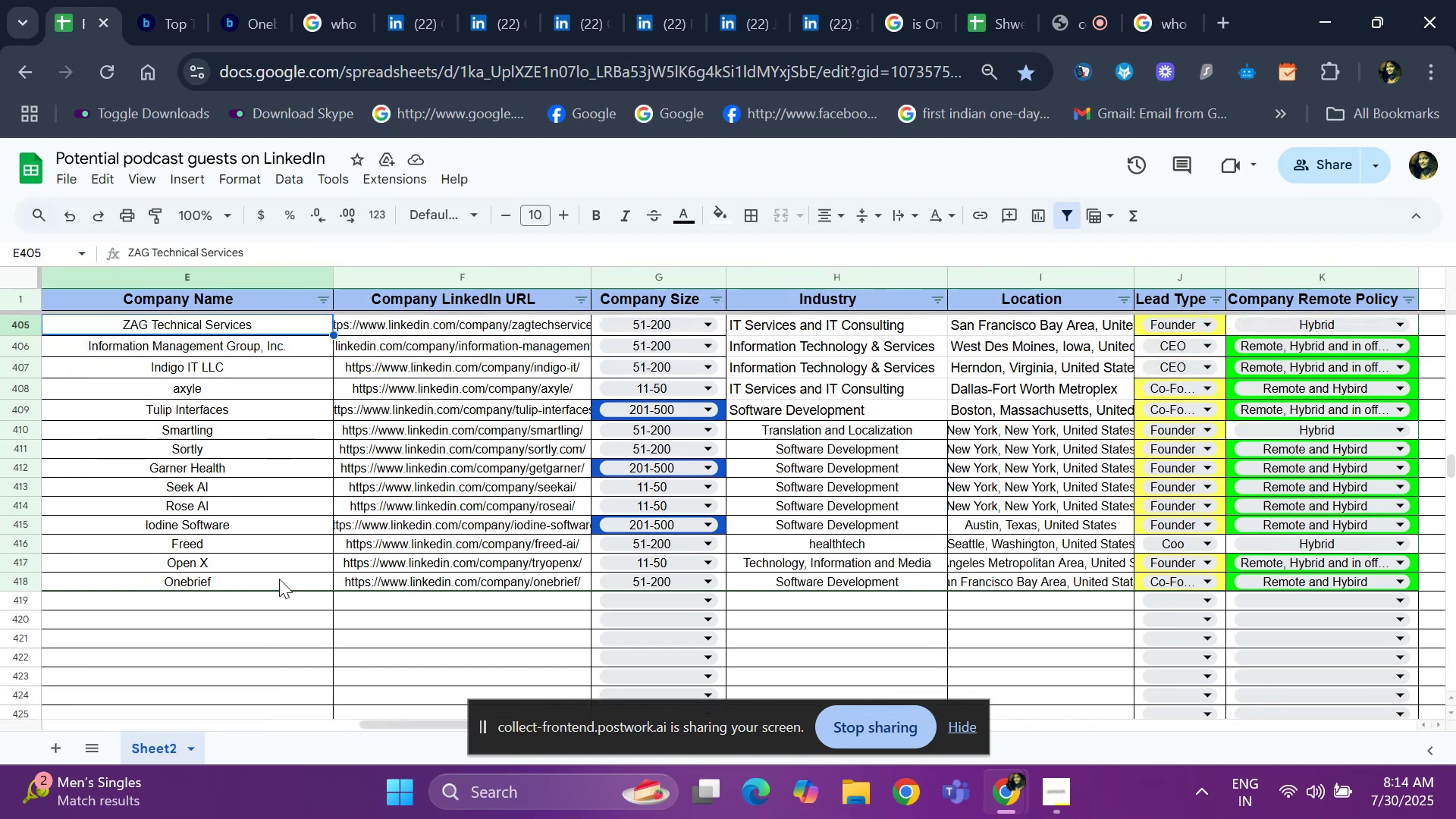 
hold_key(key=ArrowLeft, duration=0.5)
 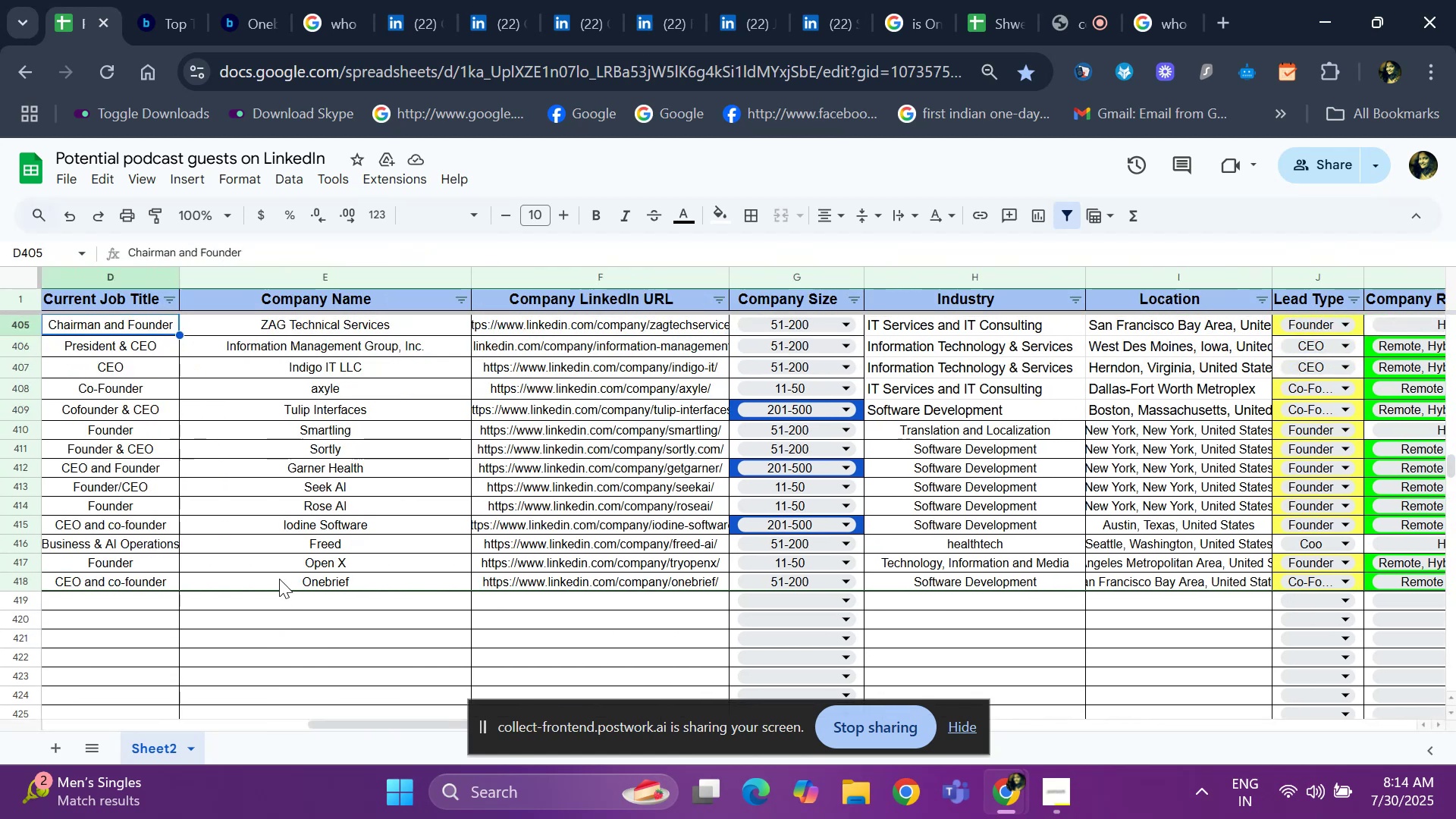 
hold_key(key=ArrowLeft, duration=0.73)
 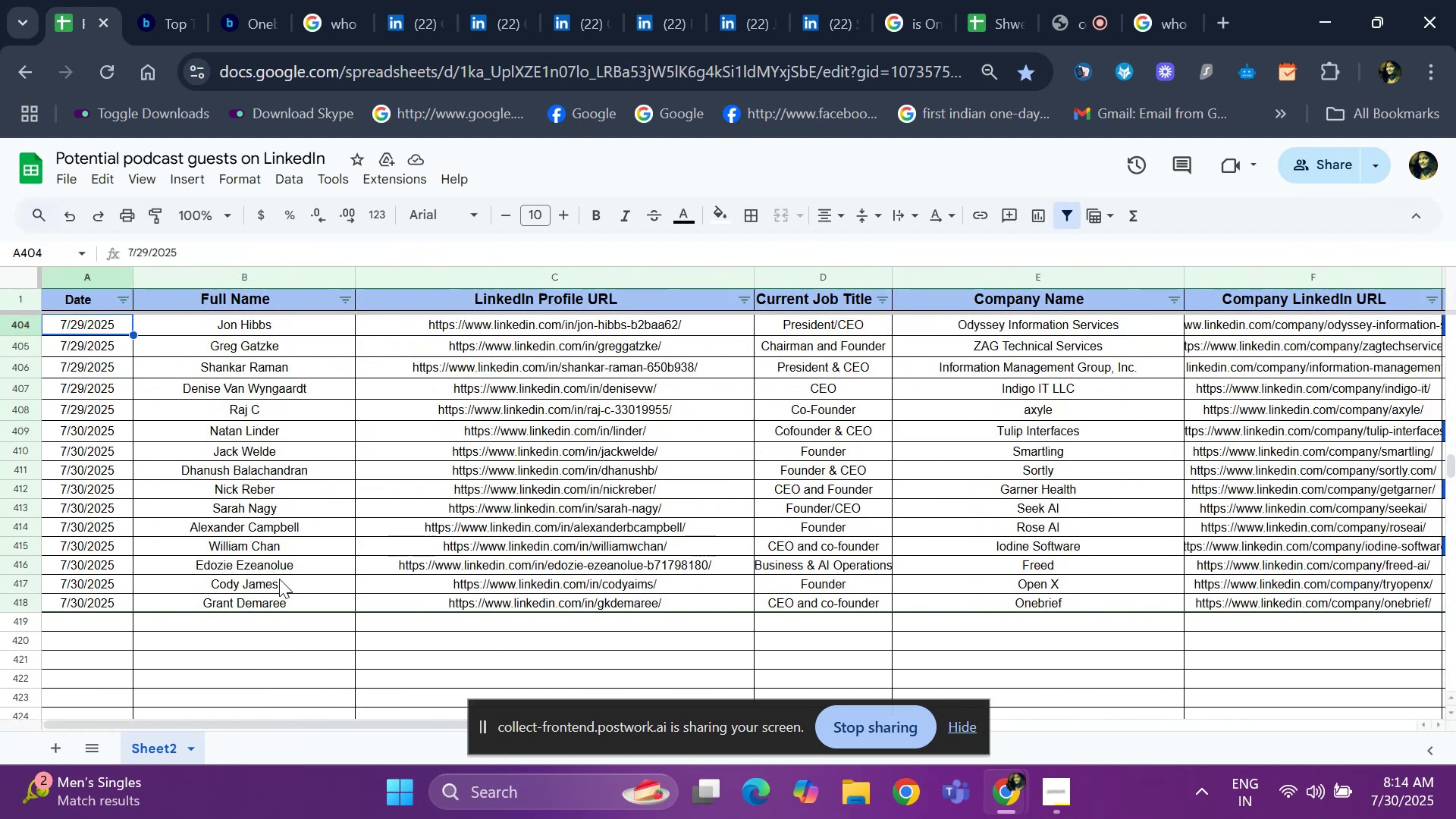 
key(ArrowUp)
 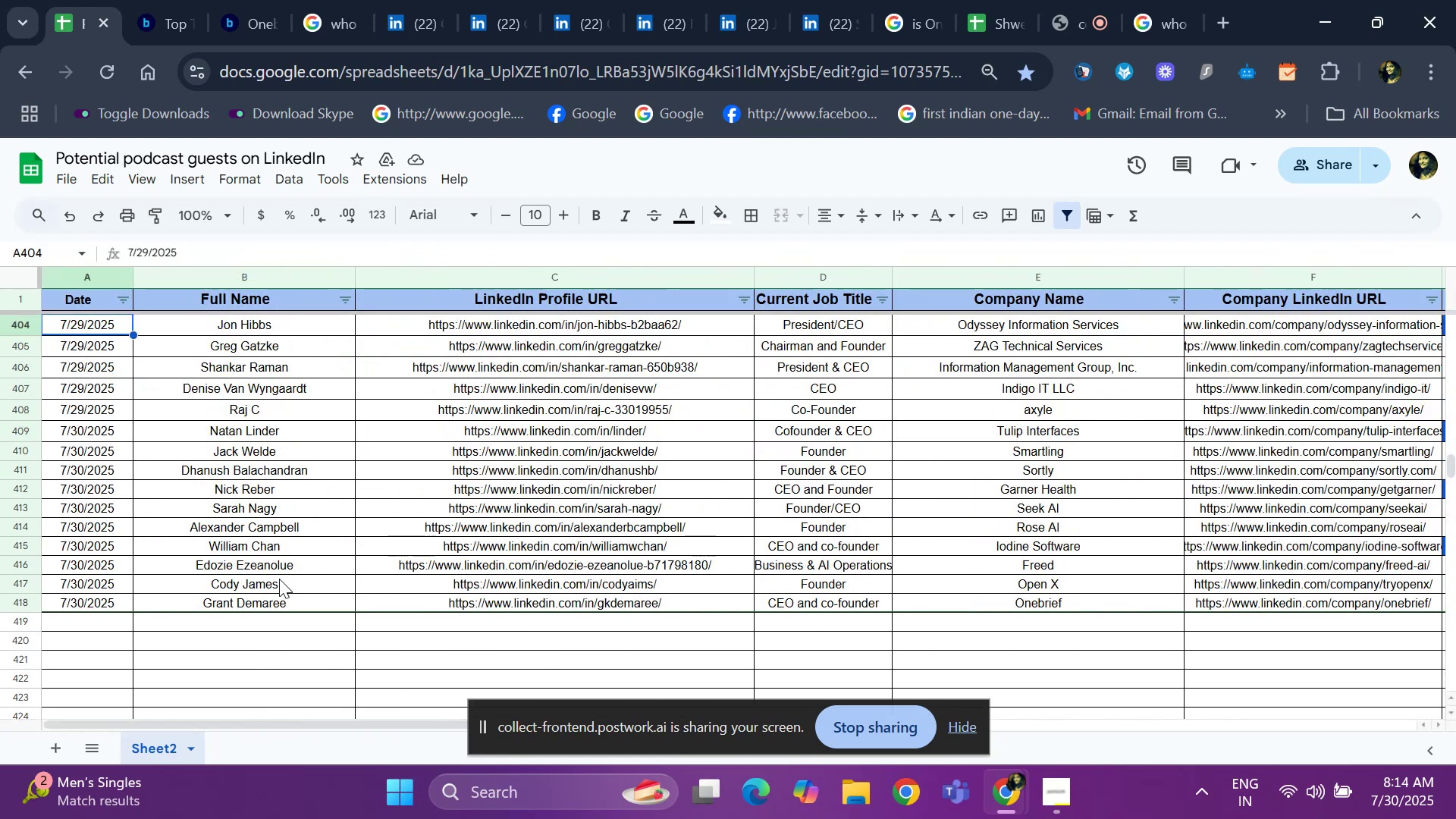 
key(ArrowUp)
 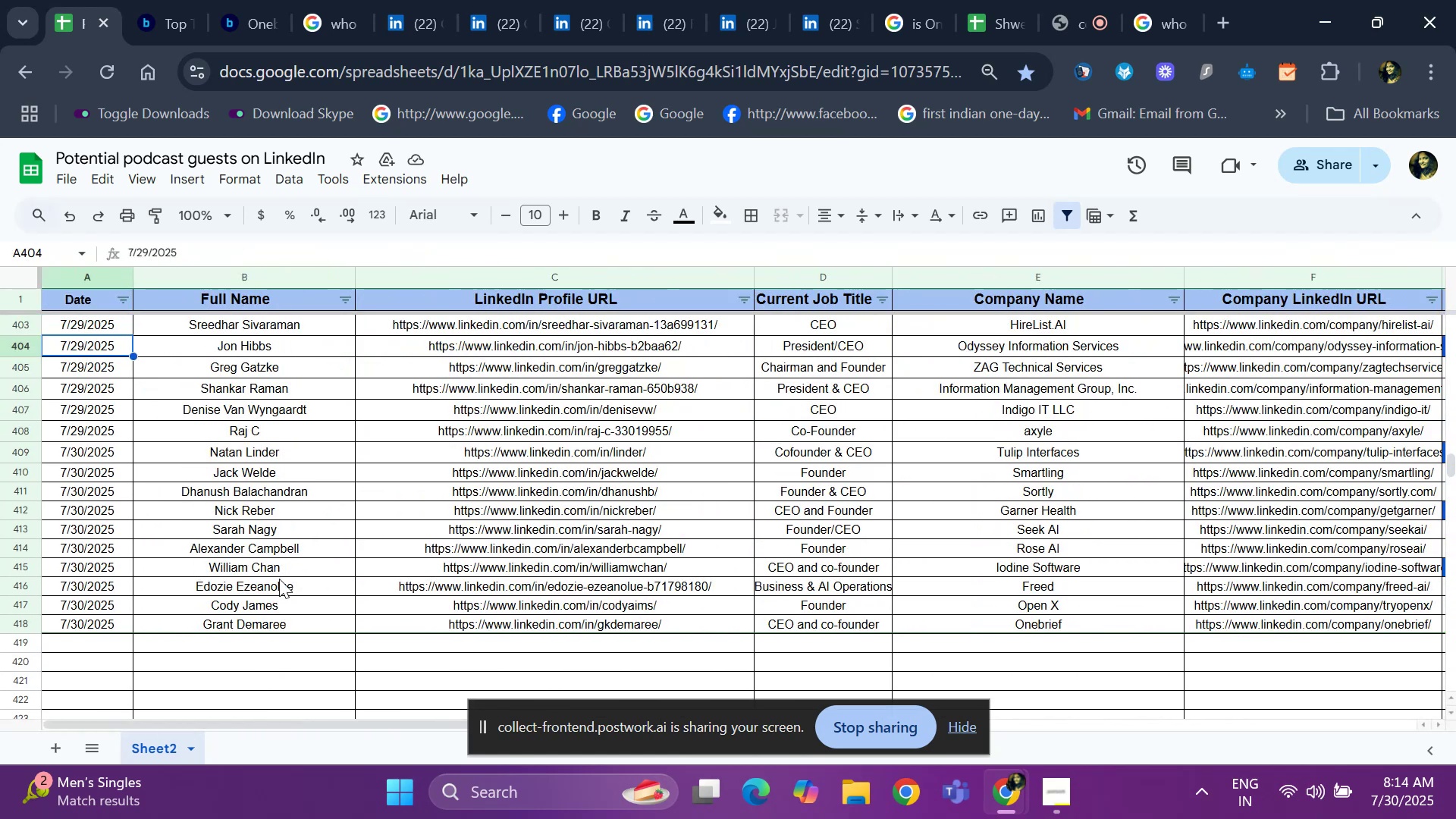 
hold_key(key=ArrowDown, duration=0.8)
 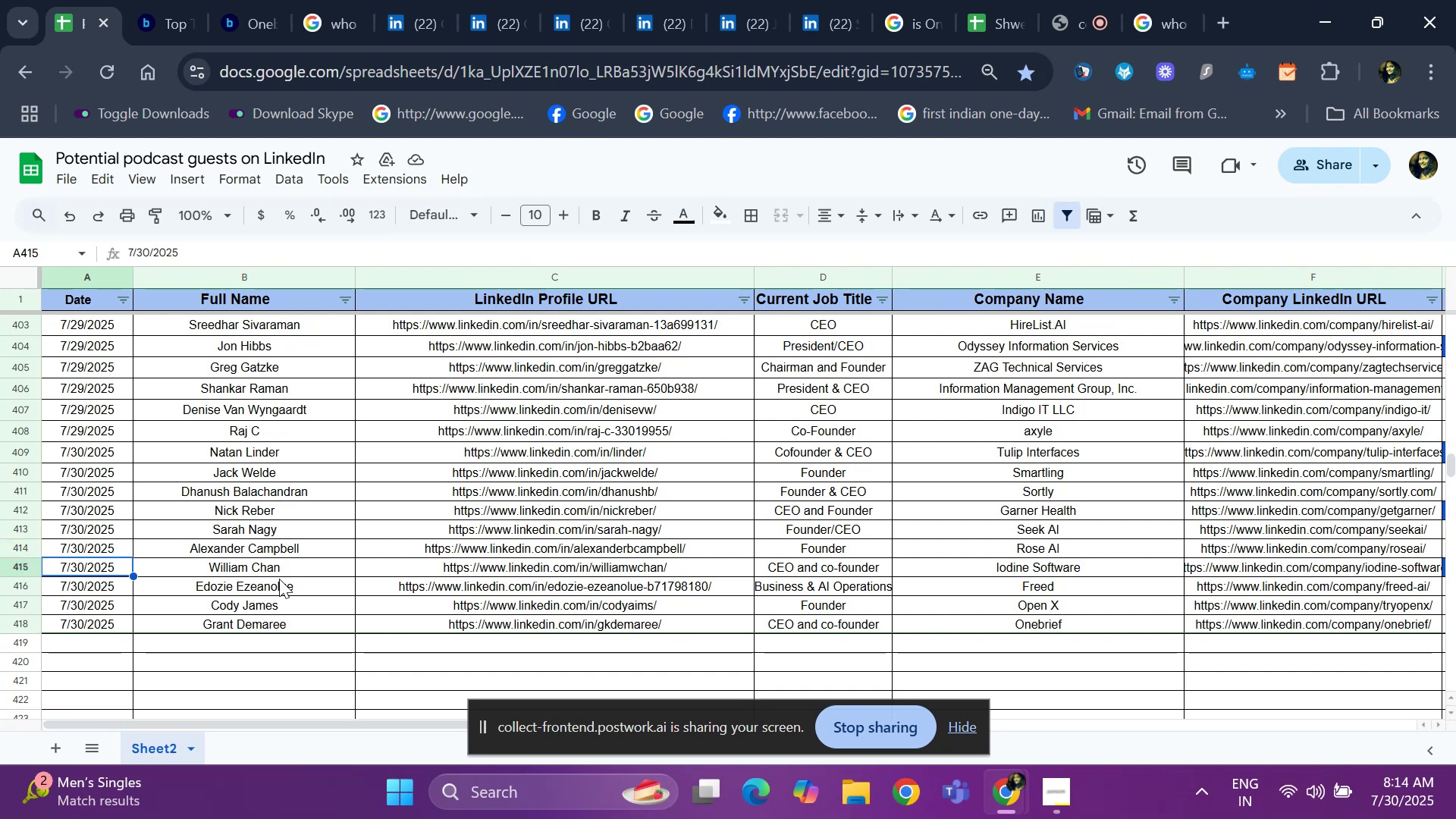 